 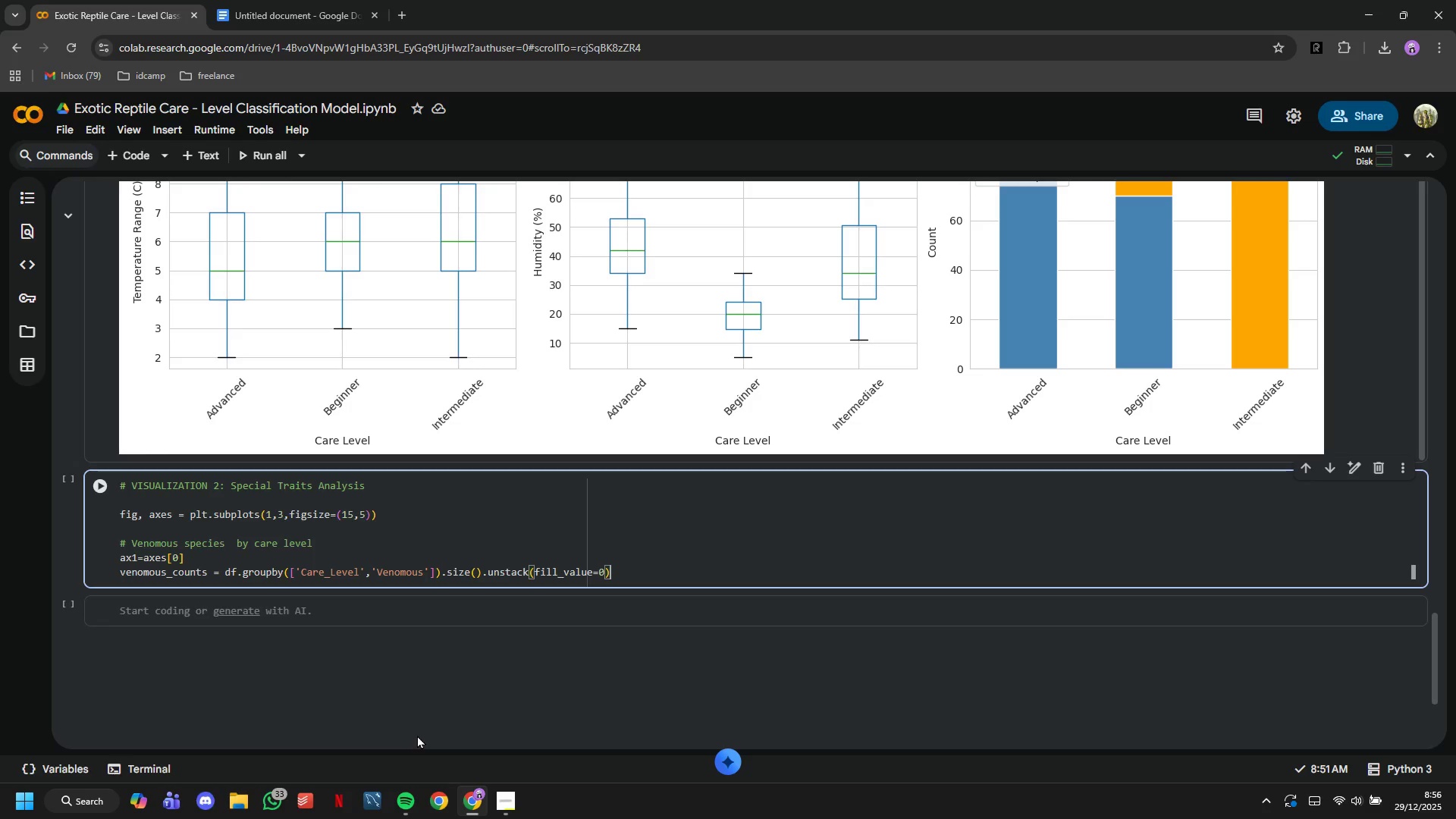 
key(Enter)
 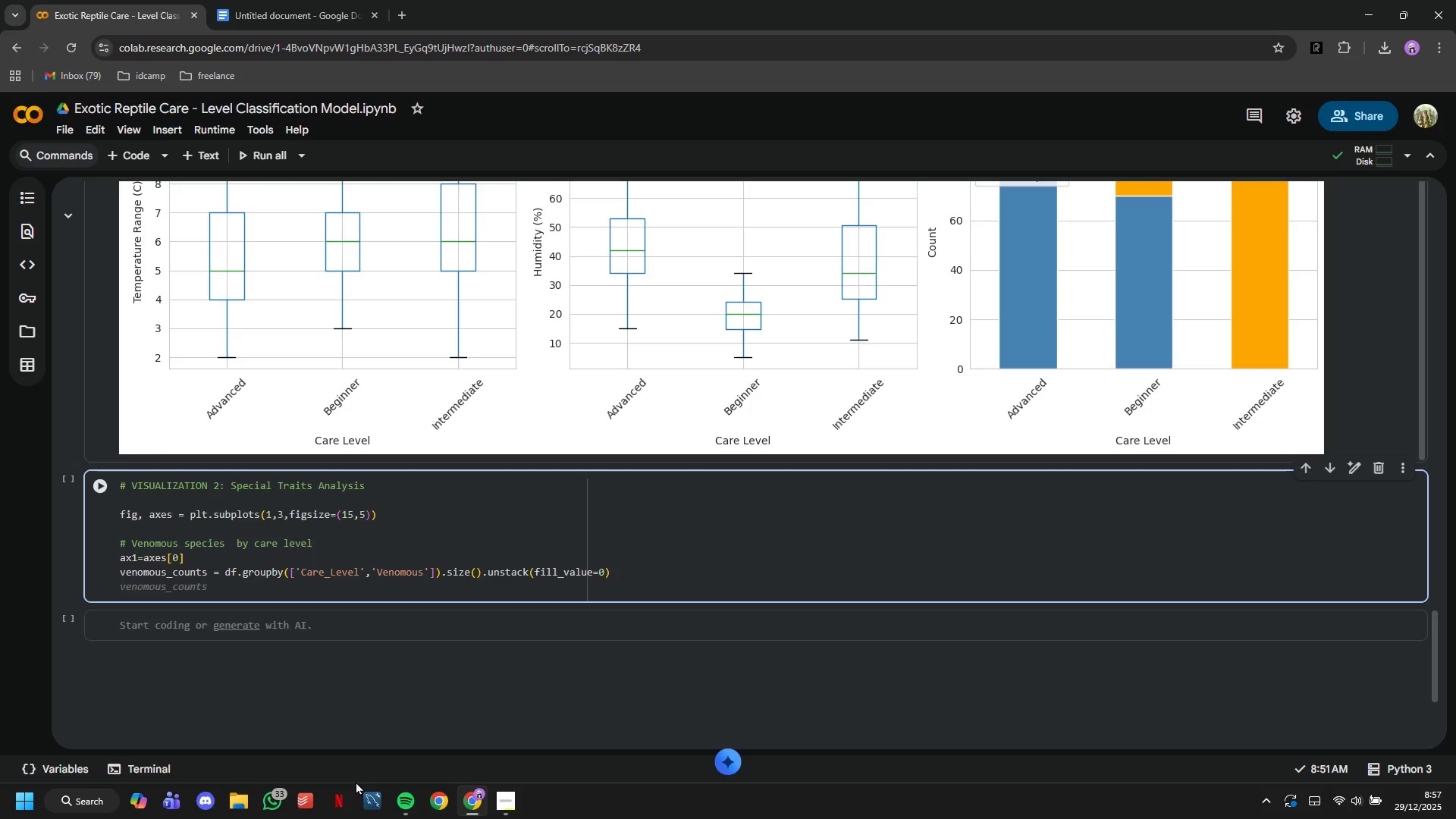 
key(Backquote)
 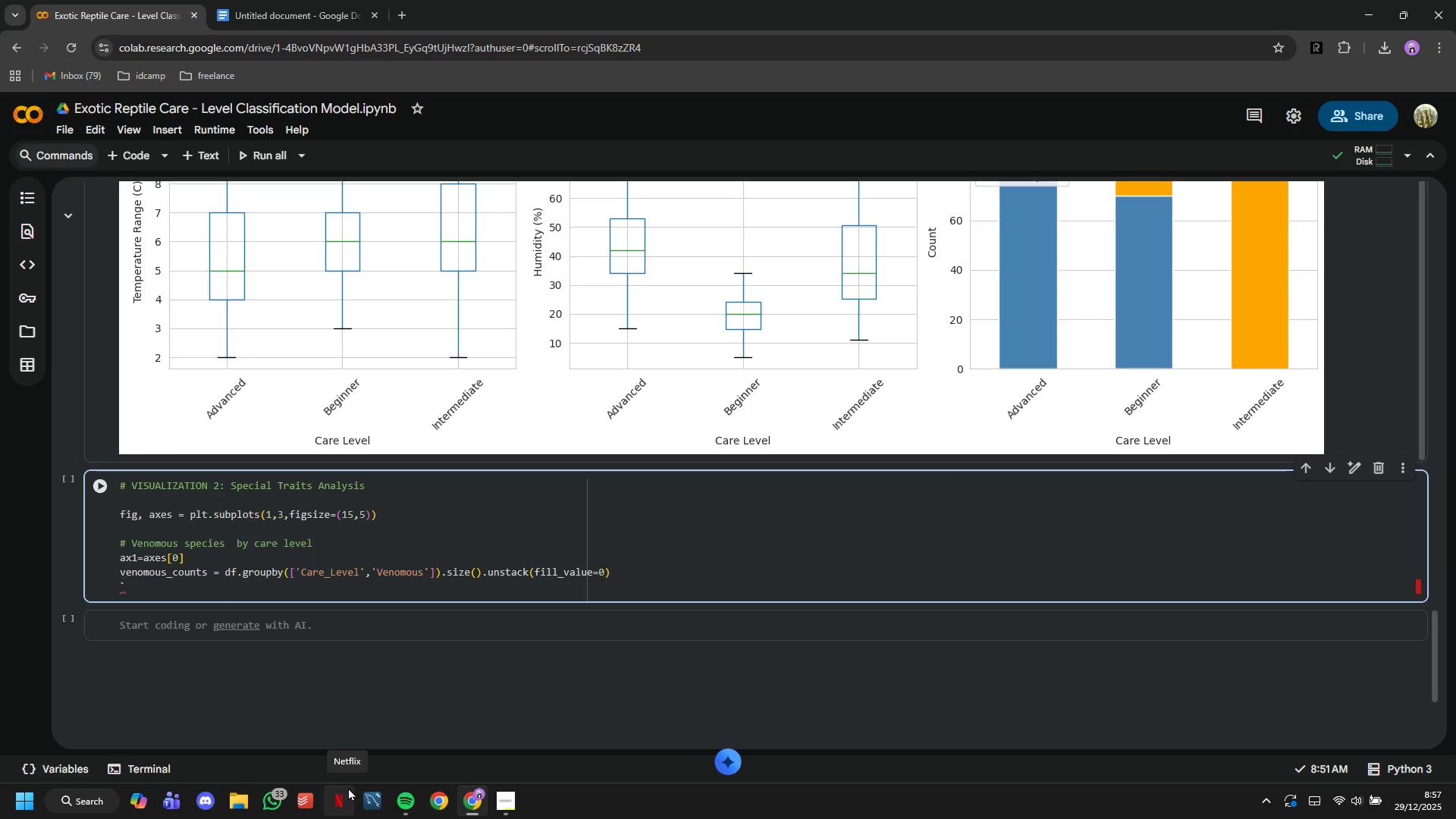 
wait(6.51)
 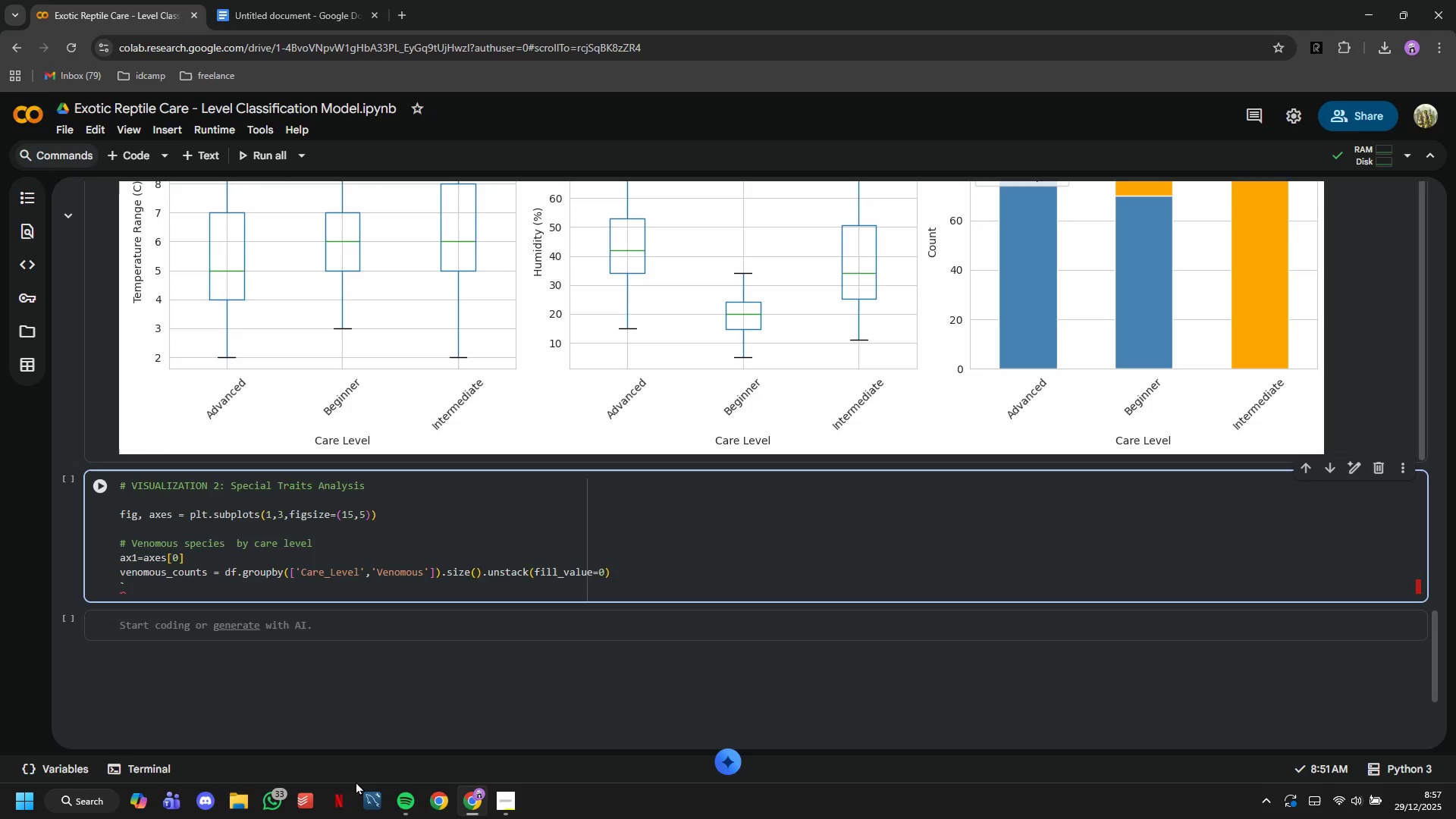 
key(Backspace)
type(venomous_counts.plot)
 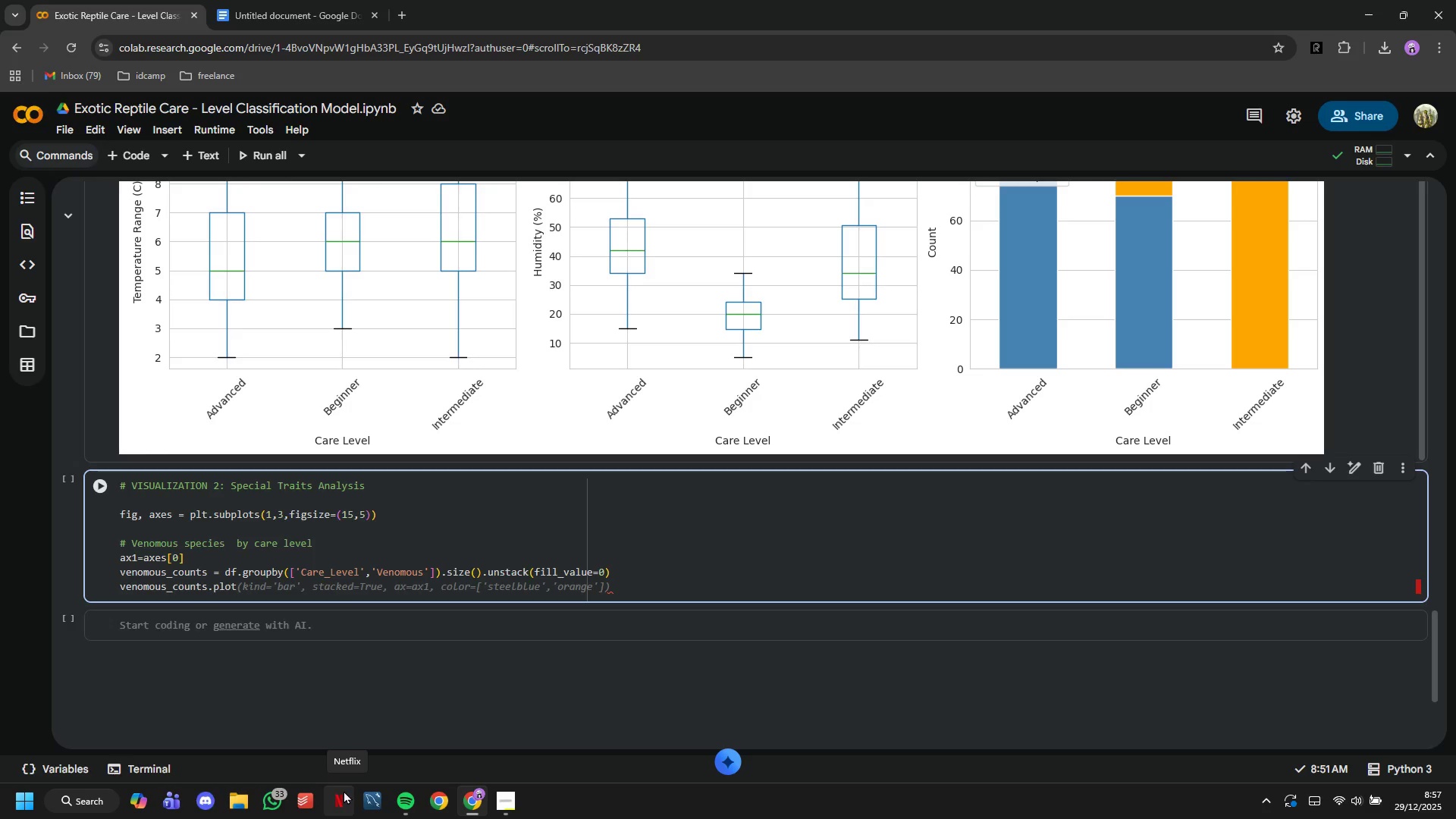 
wait(15.14)
 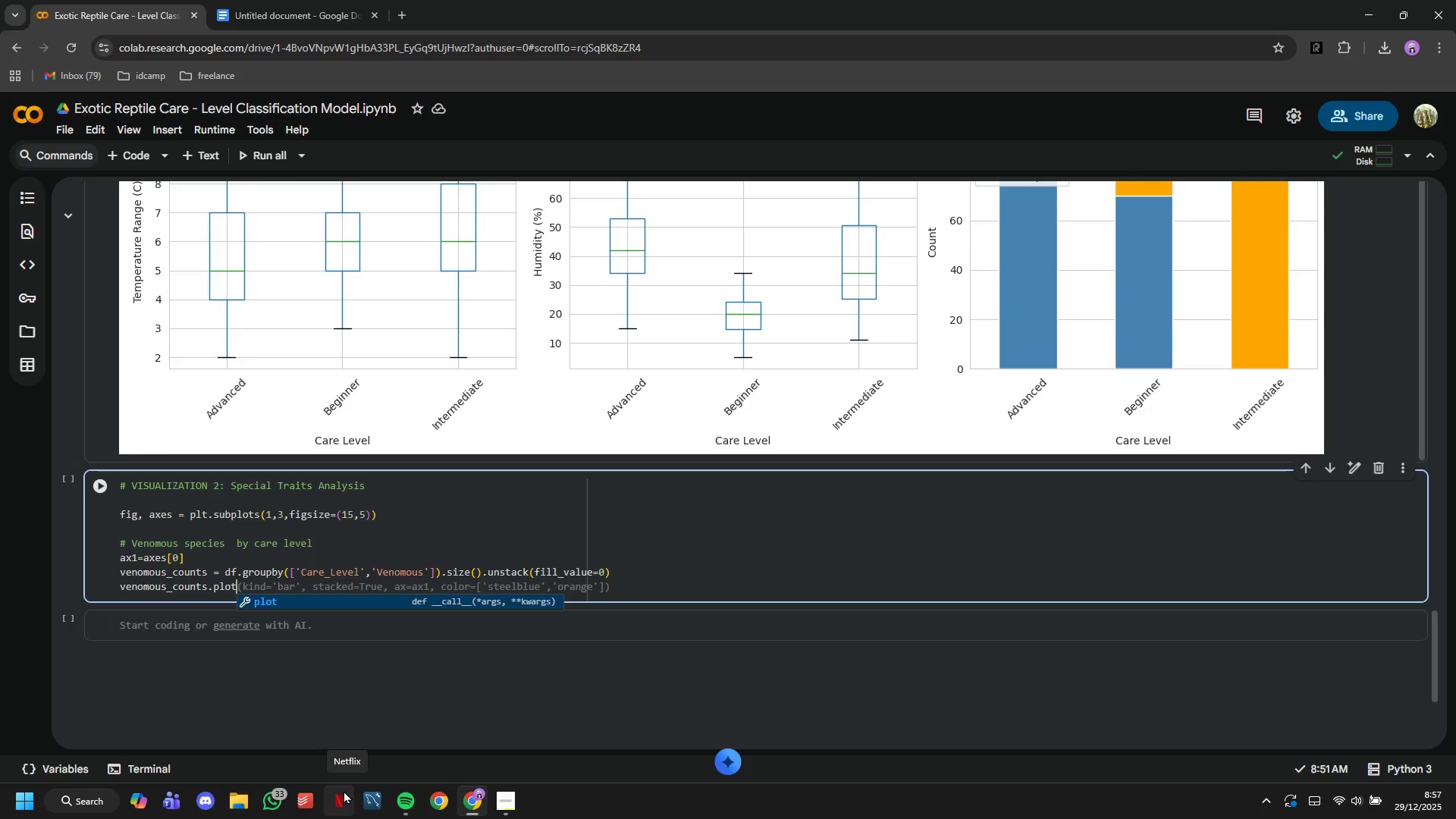 
key(Shift+9)
 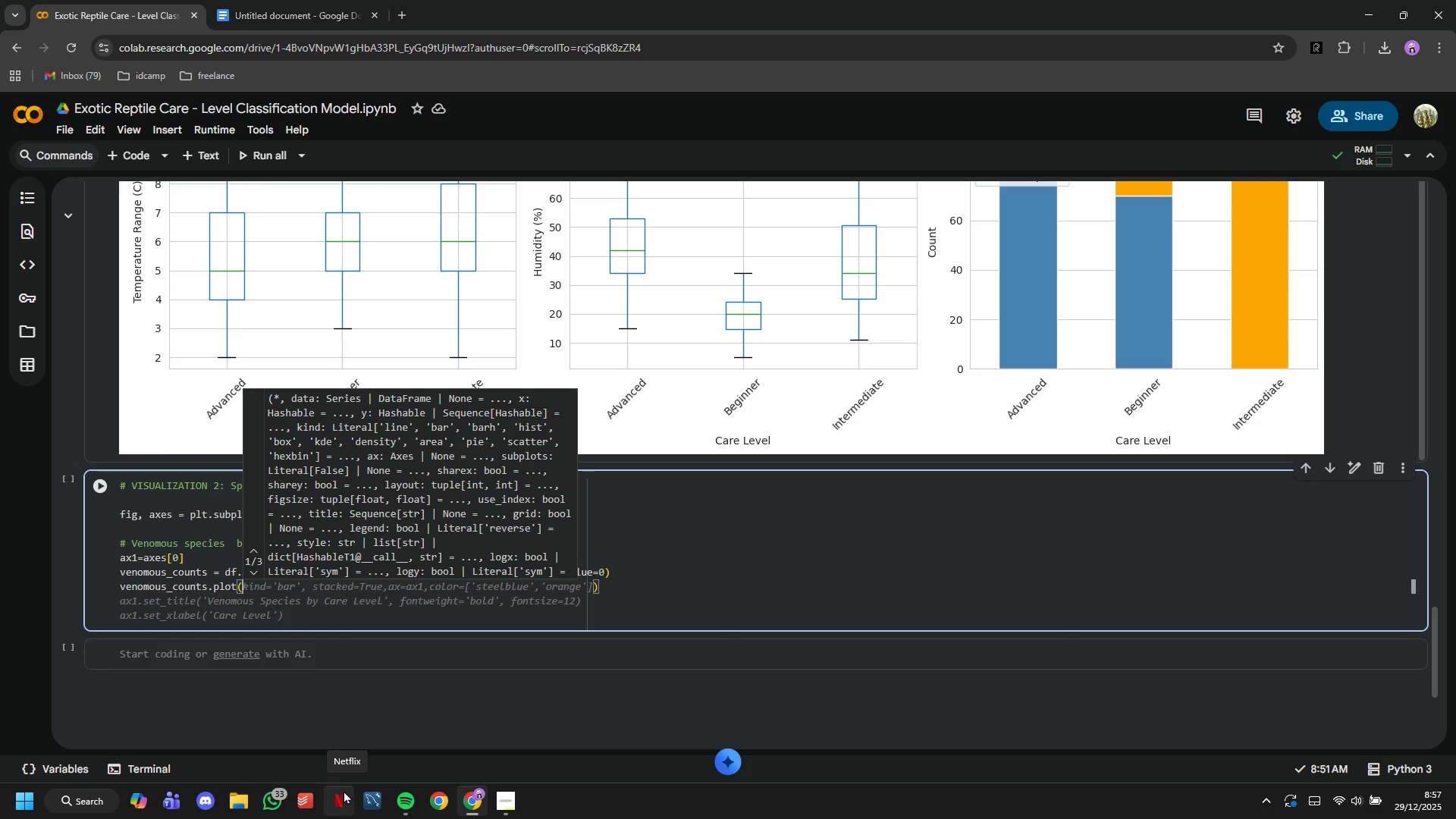 
type(kind='ba)
 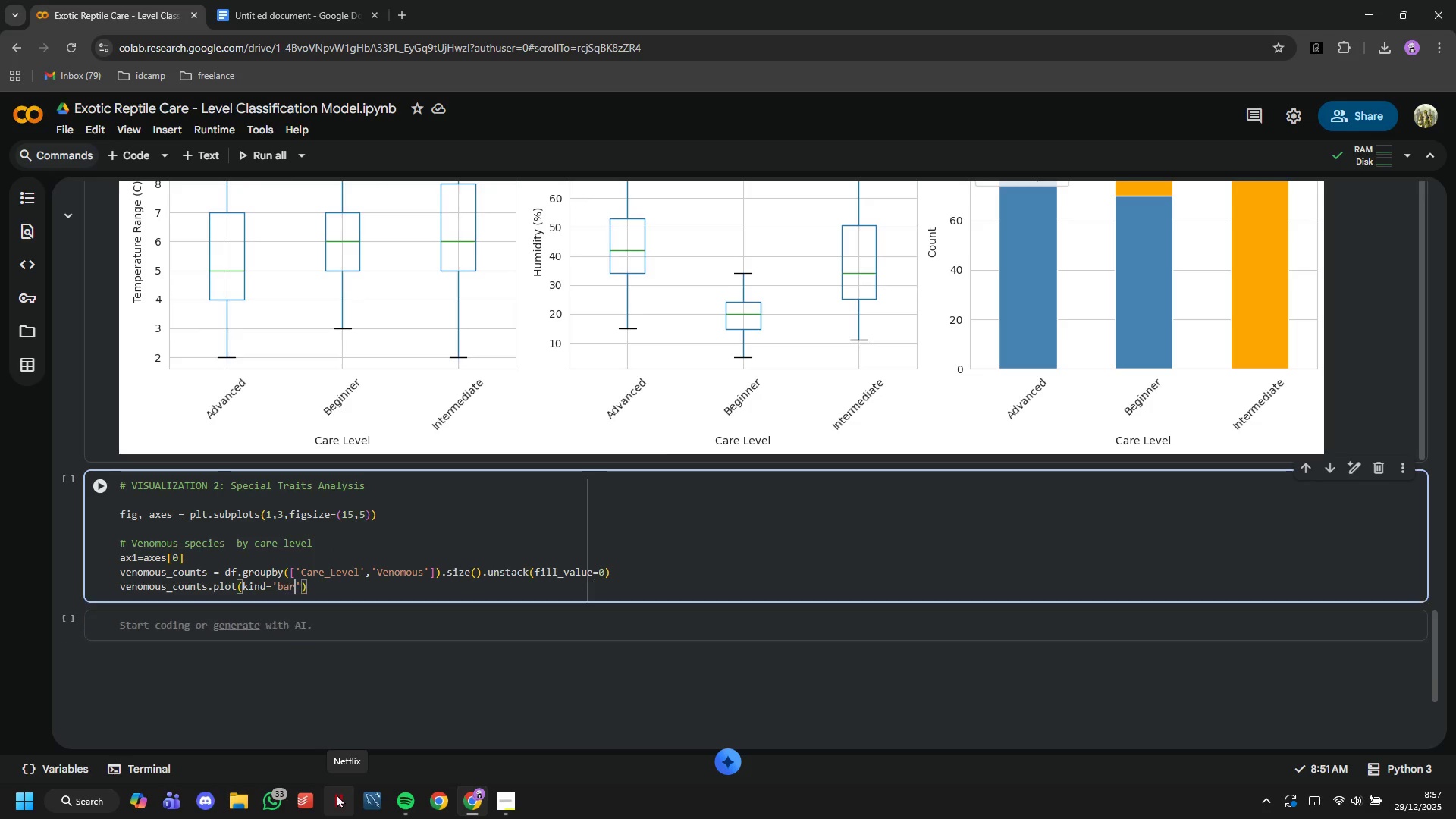 
key(R)
 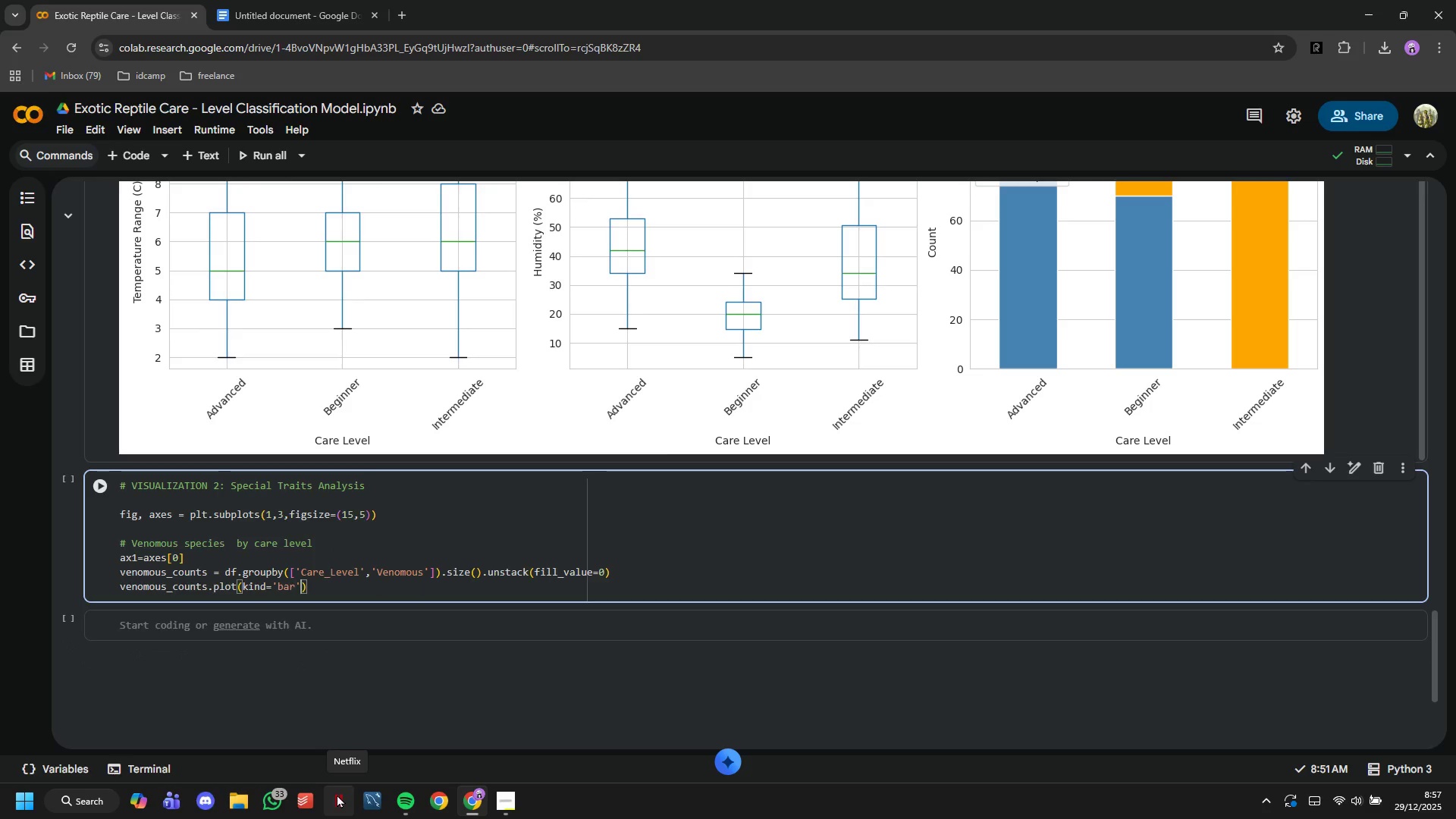 
key(ArrowRight)
 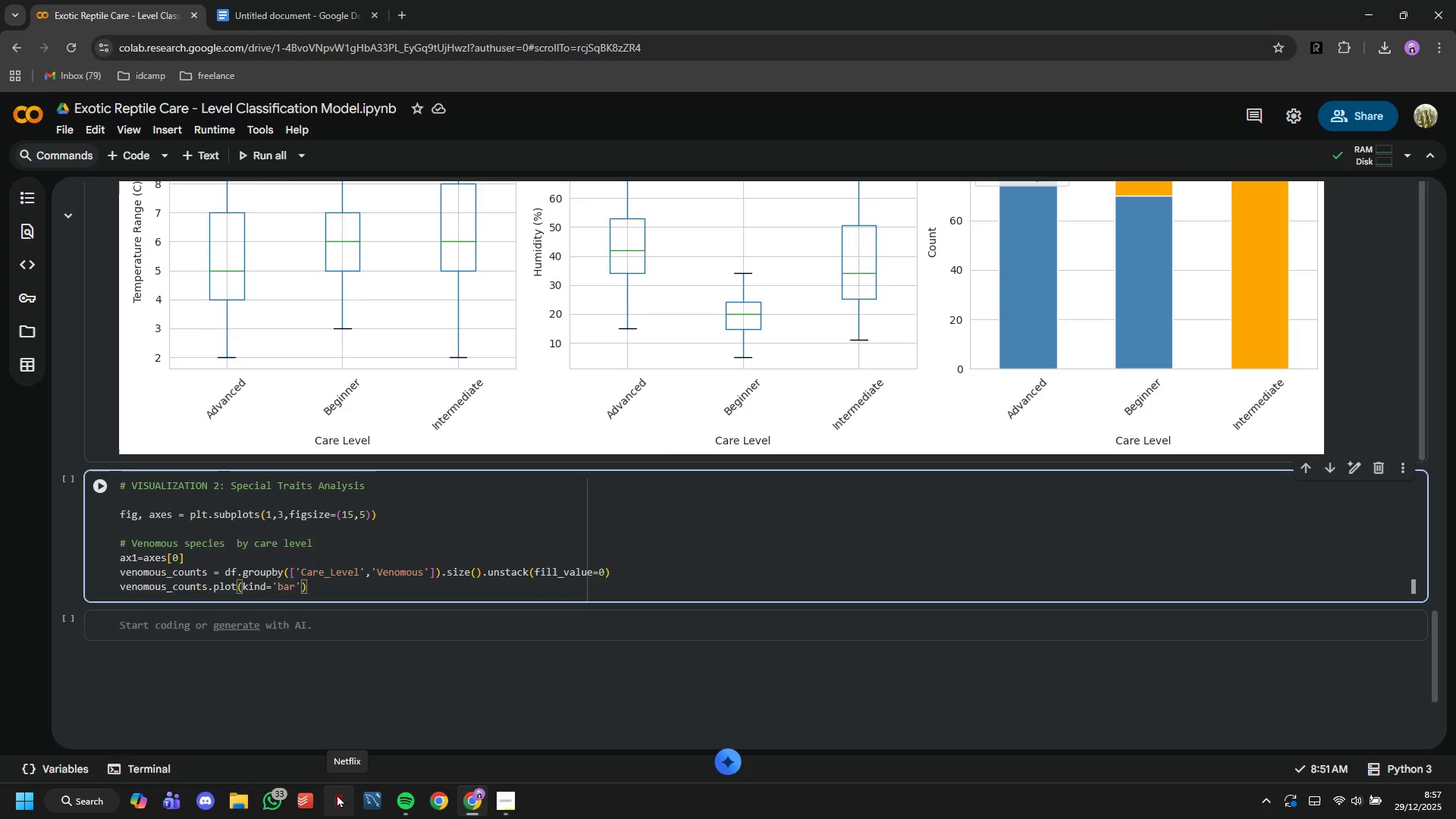 
type(, ax=ax1, )
 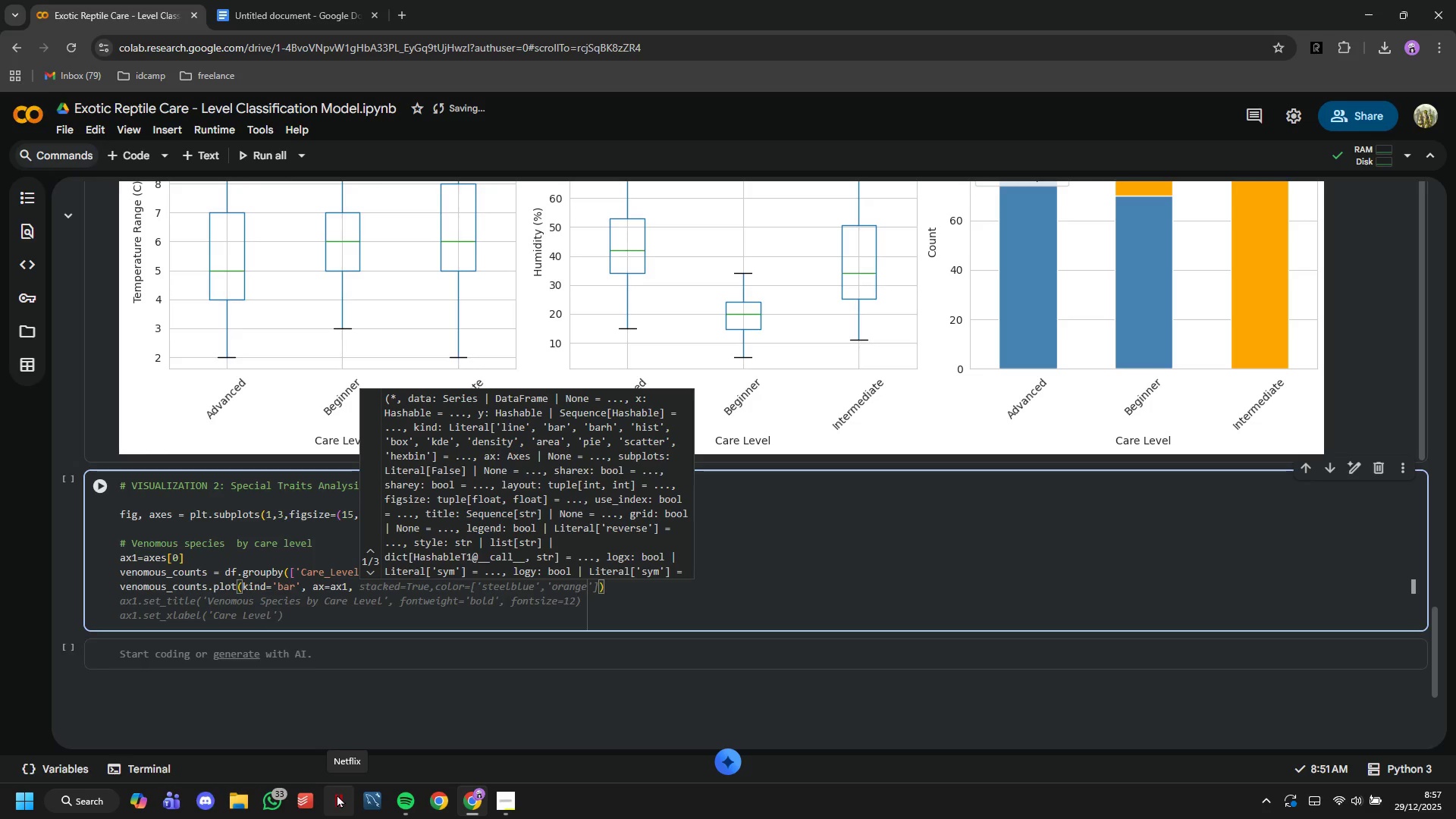 
type(color=)
key(Tab)
 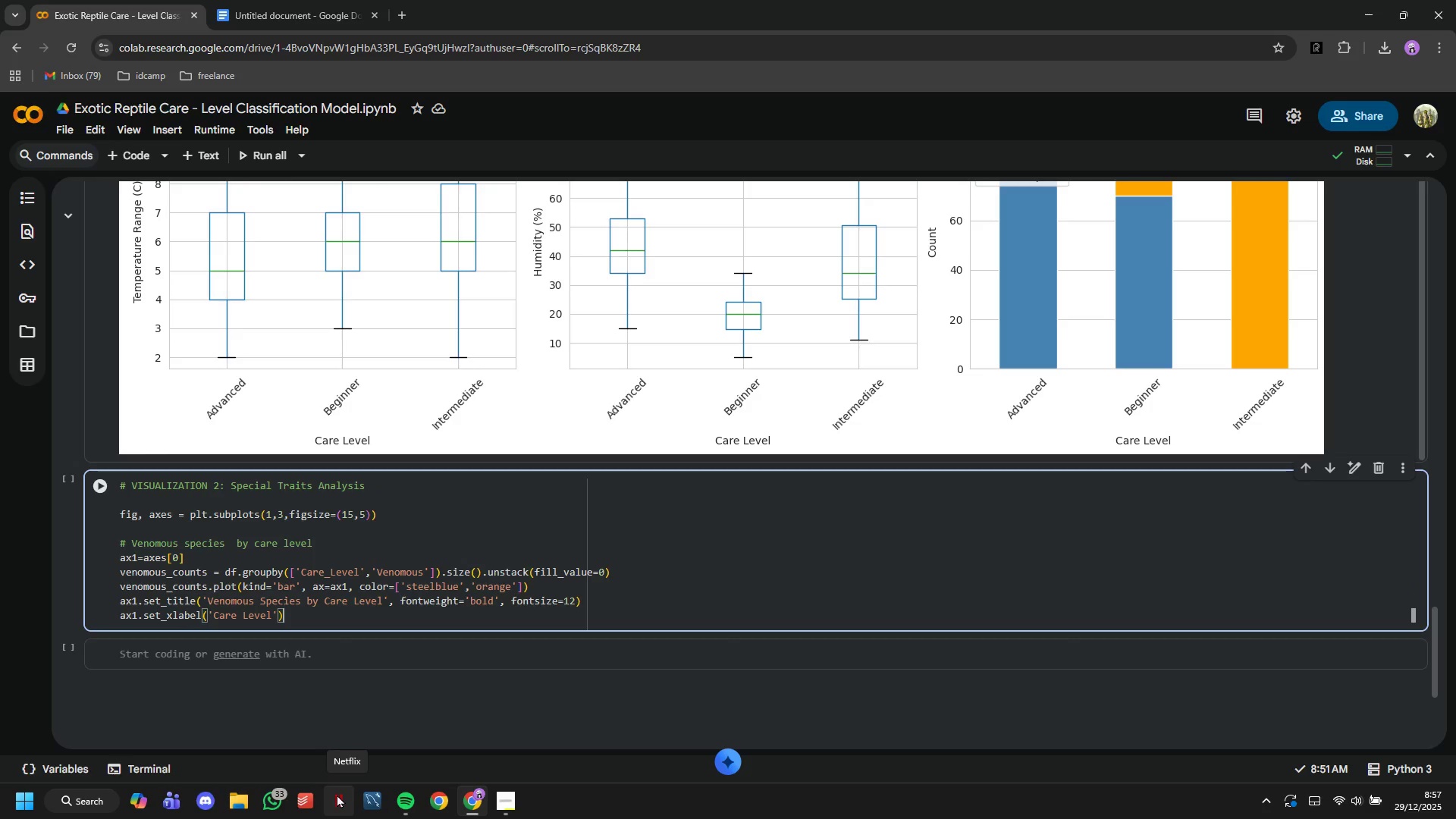 
key(Enter)
 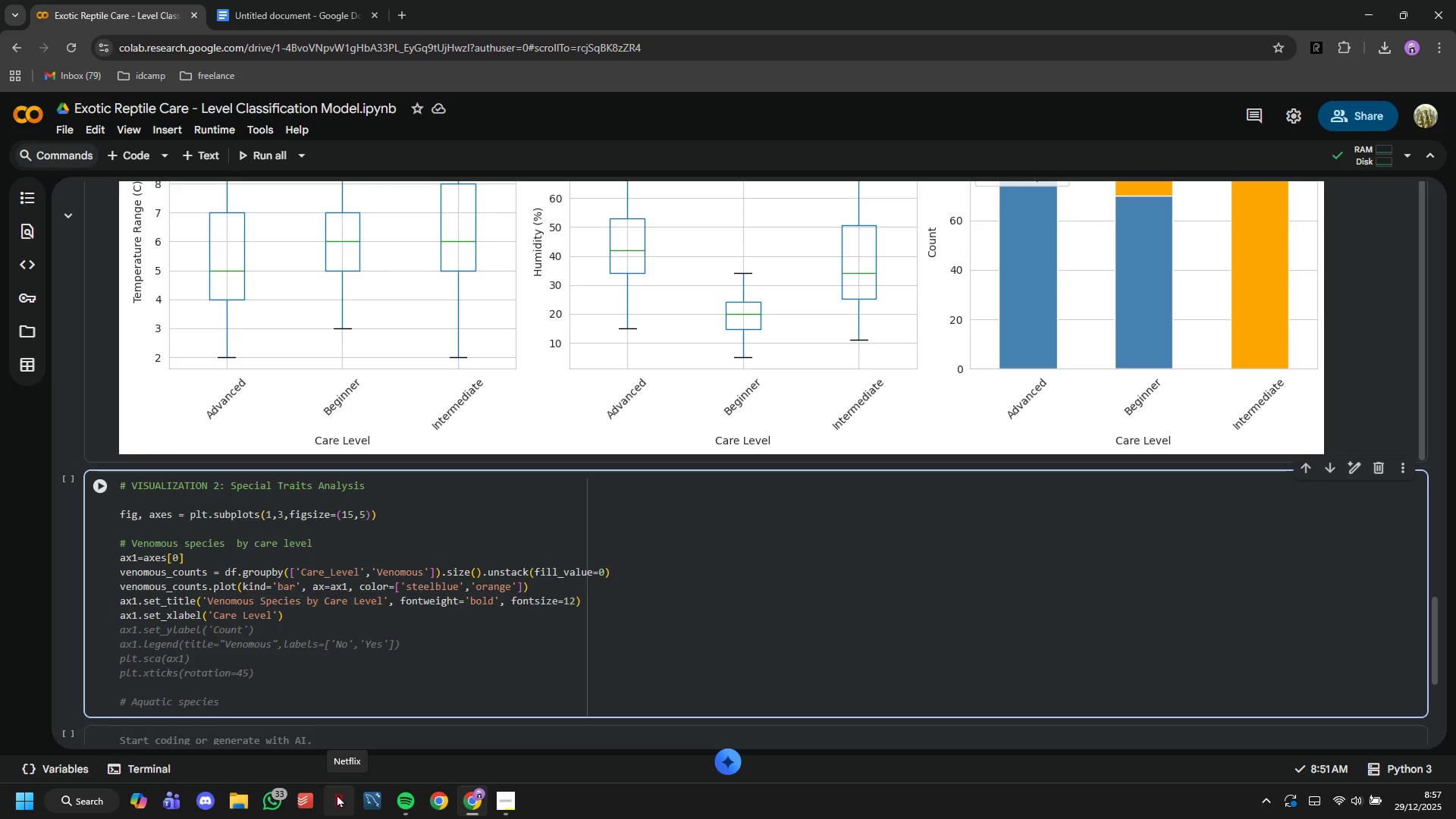 
key(Tab)
 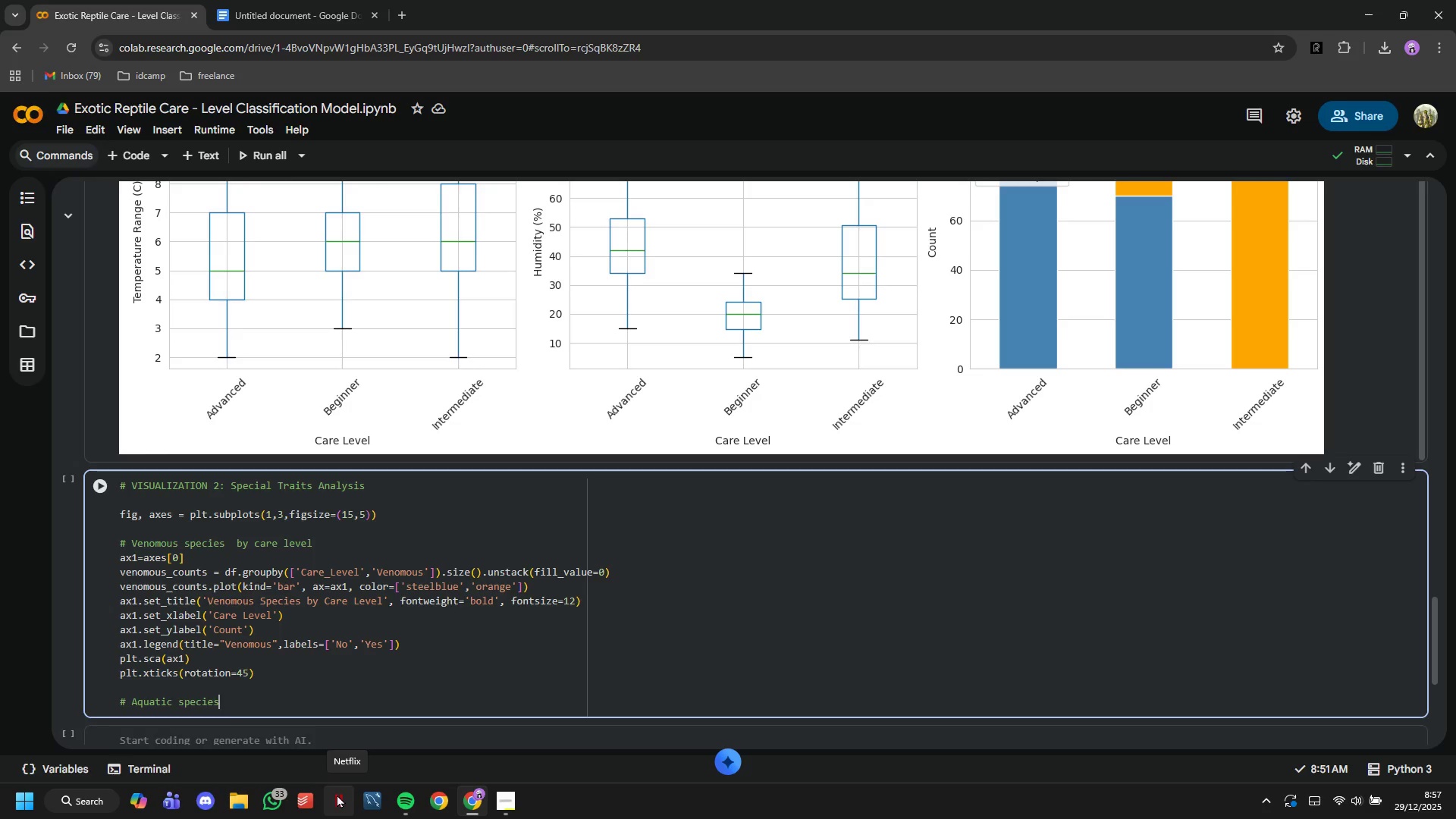 
key(ArrowUp)
 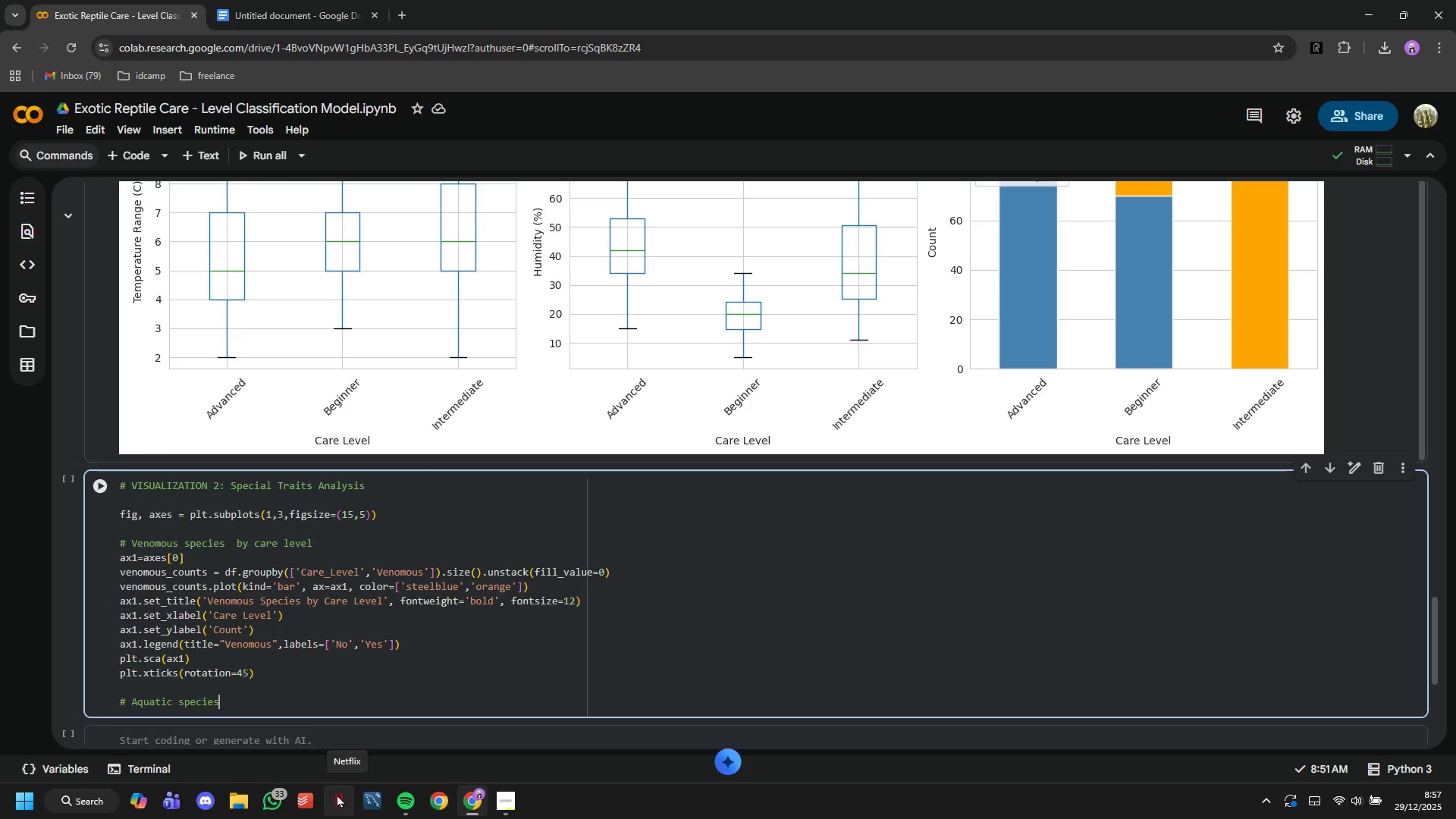 
key(ArrowDown)
 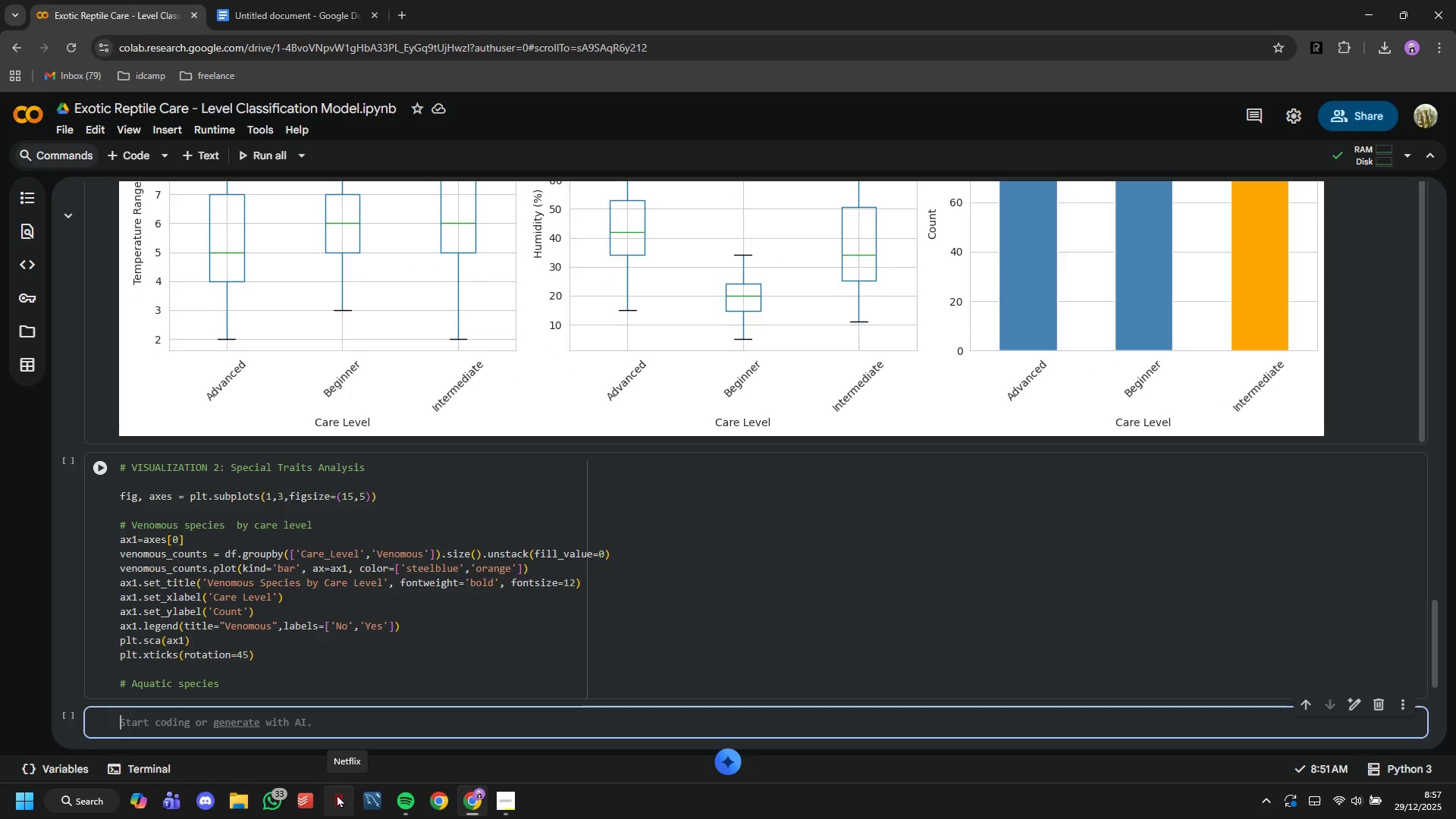 
key(ArrowDown)
 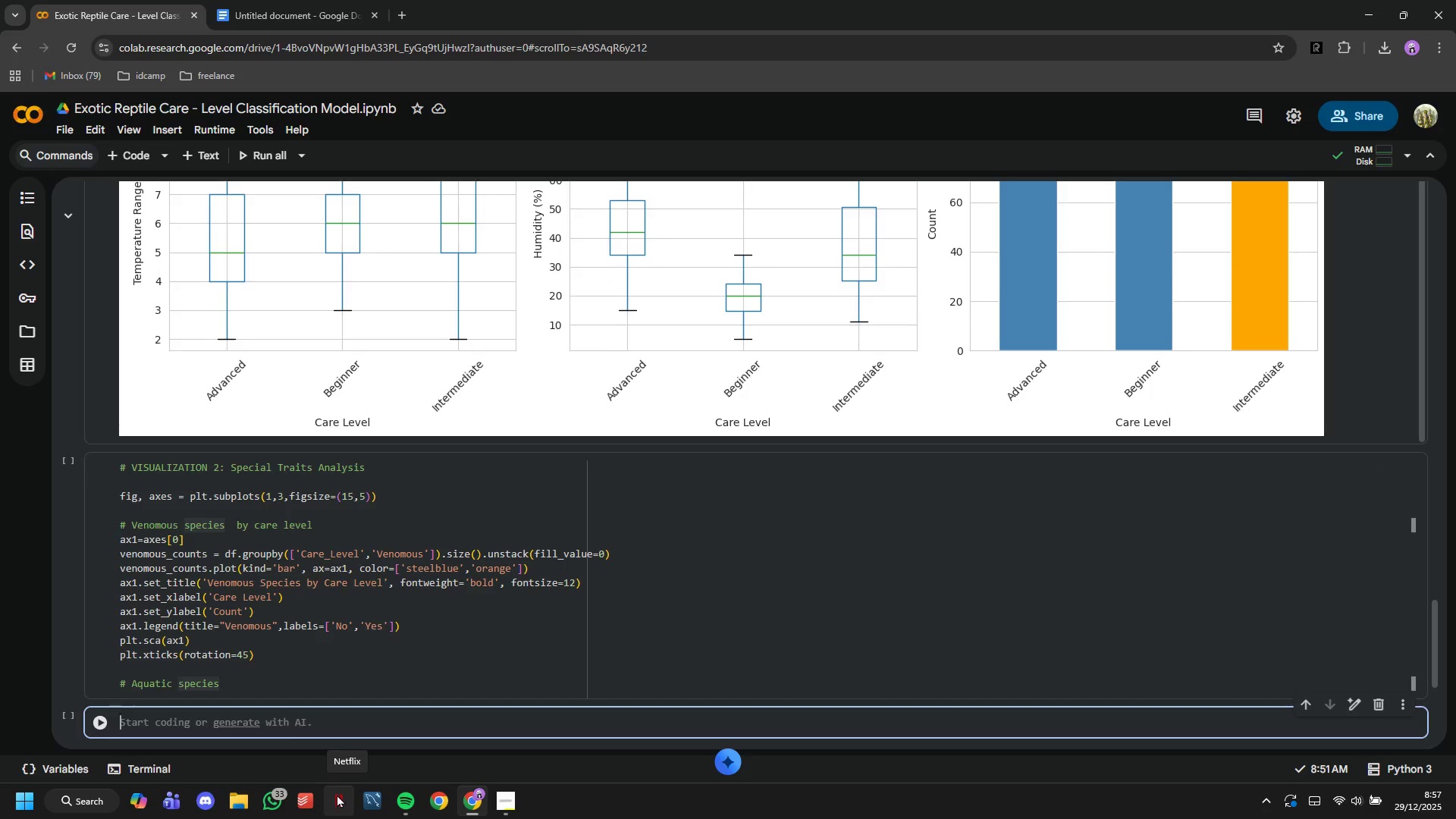 
key(ArrowUp)
 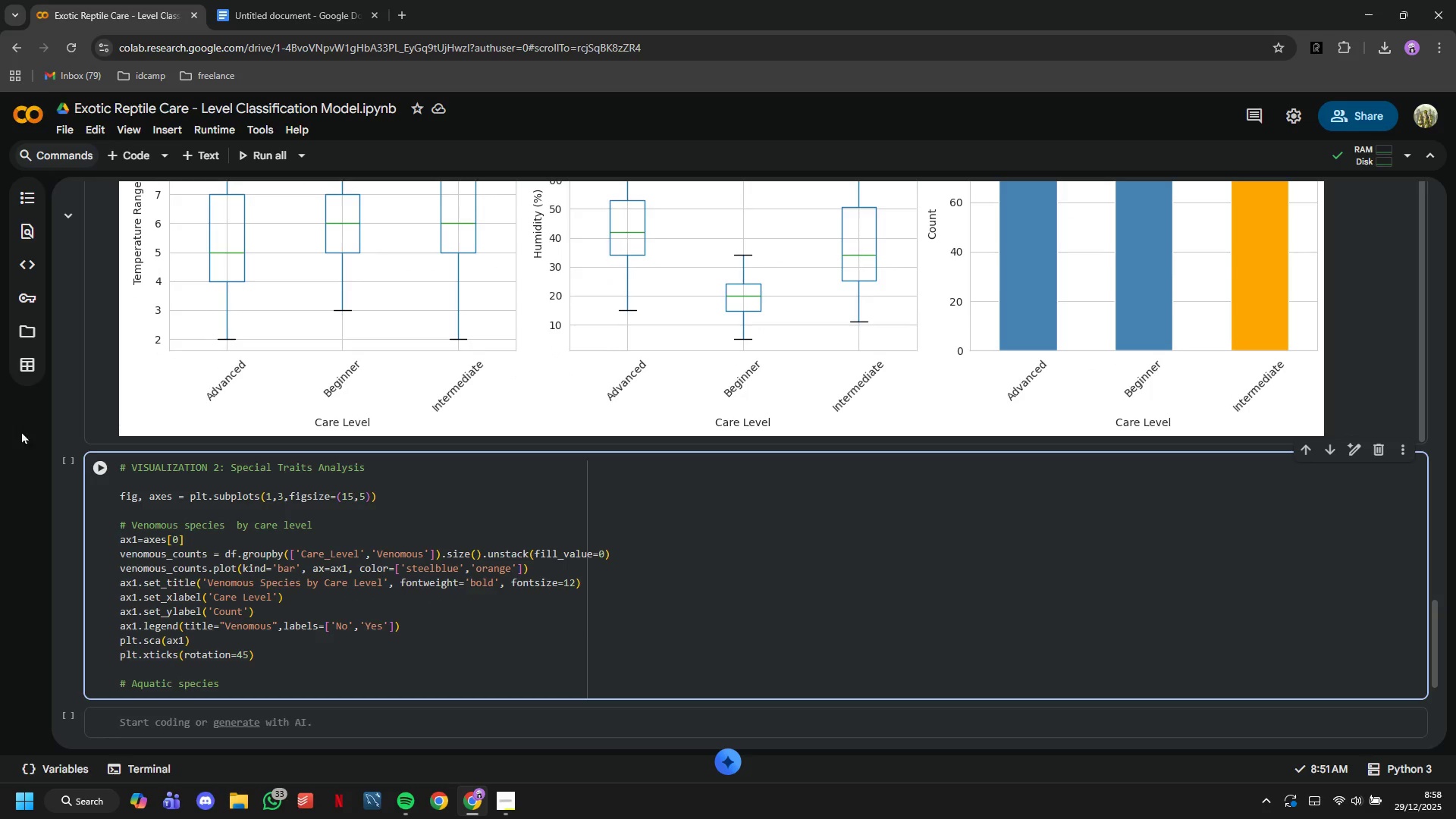 
left_click([105, 464])
 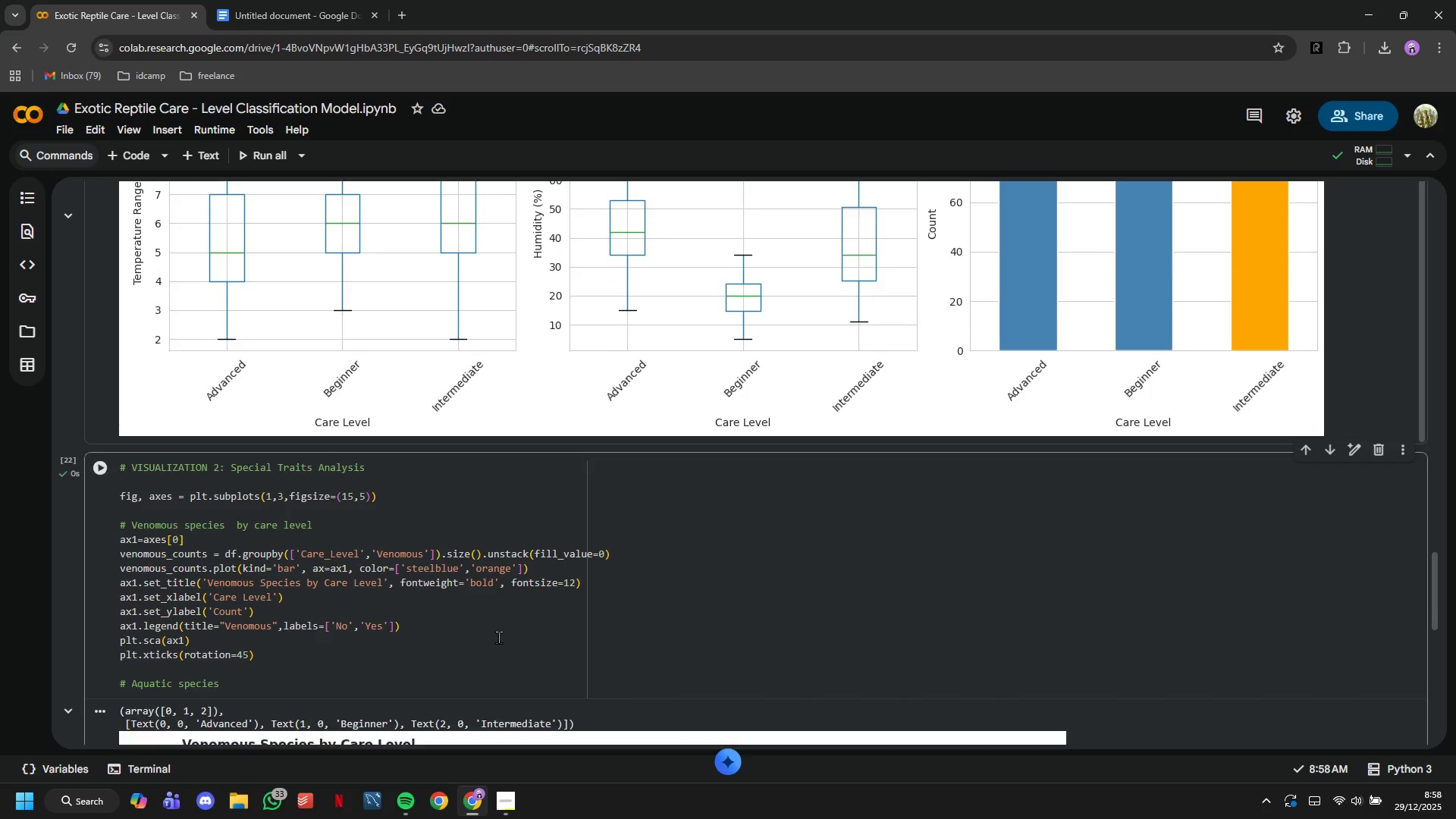 
scroll: coordinate [469, 552], scroll_direction: down, amount: 5.0
 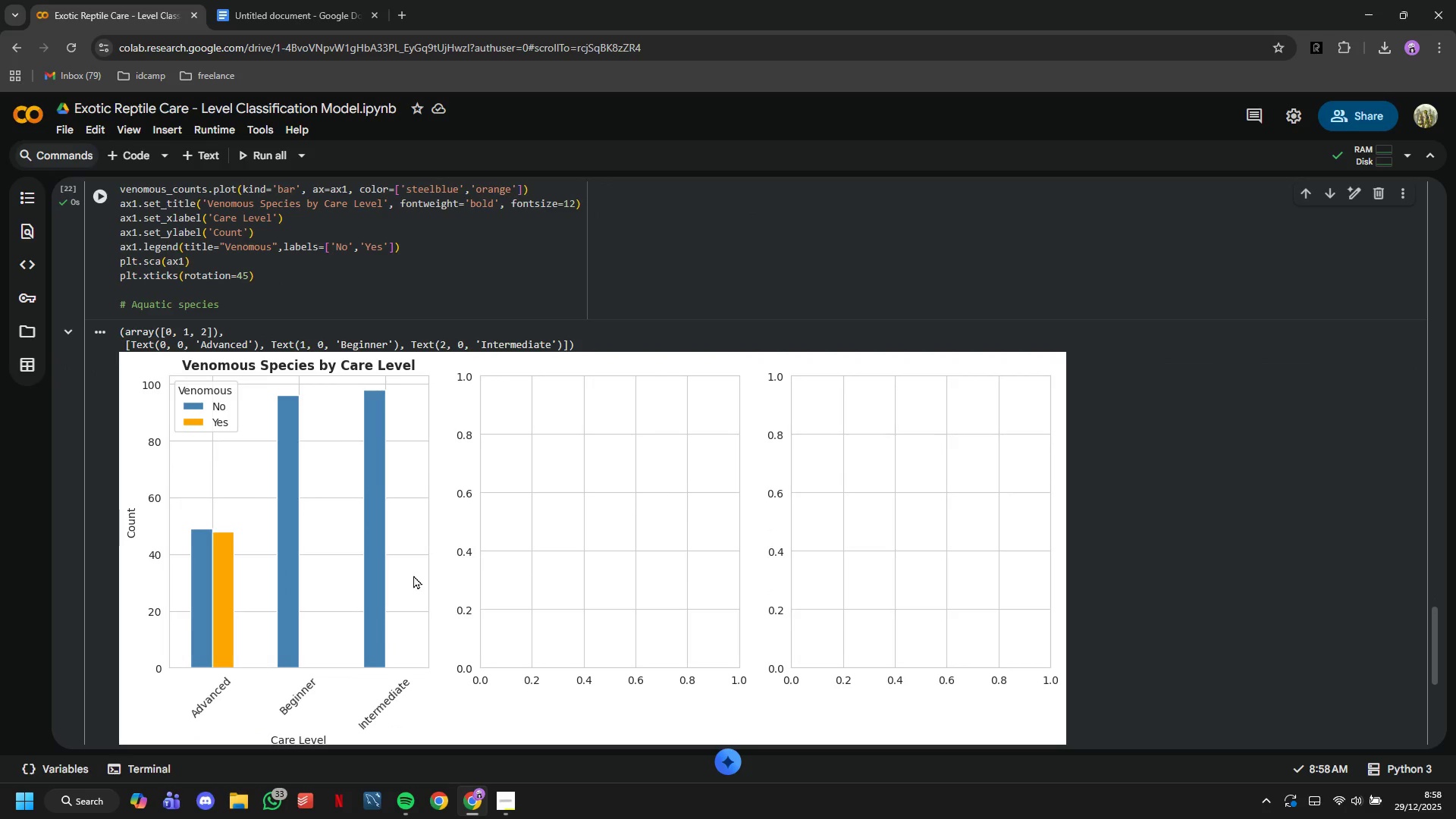 
wait(13.77)
 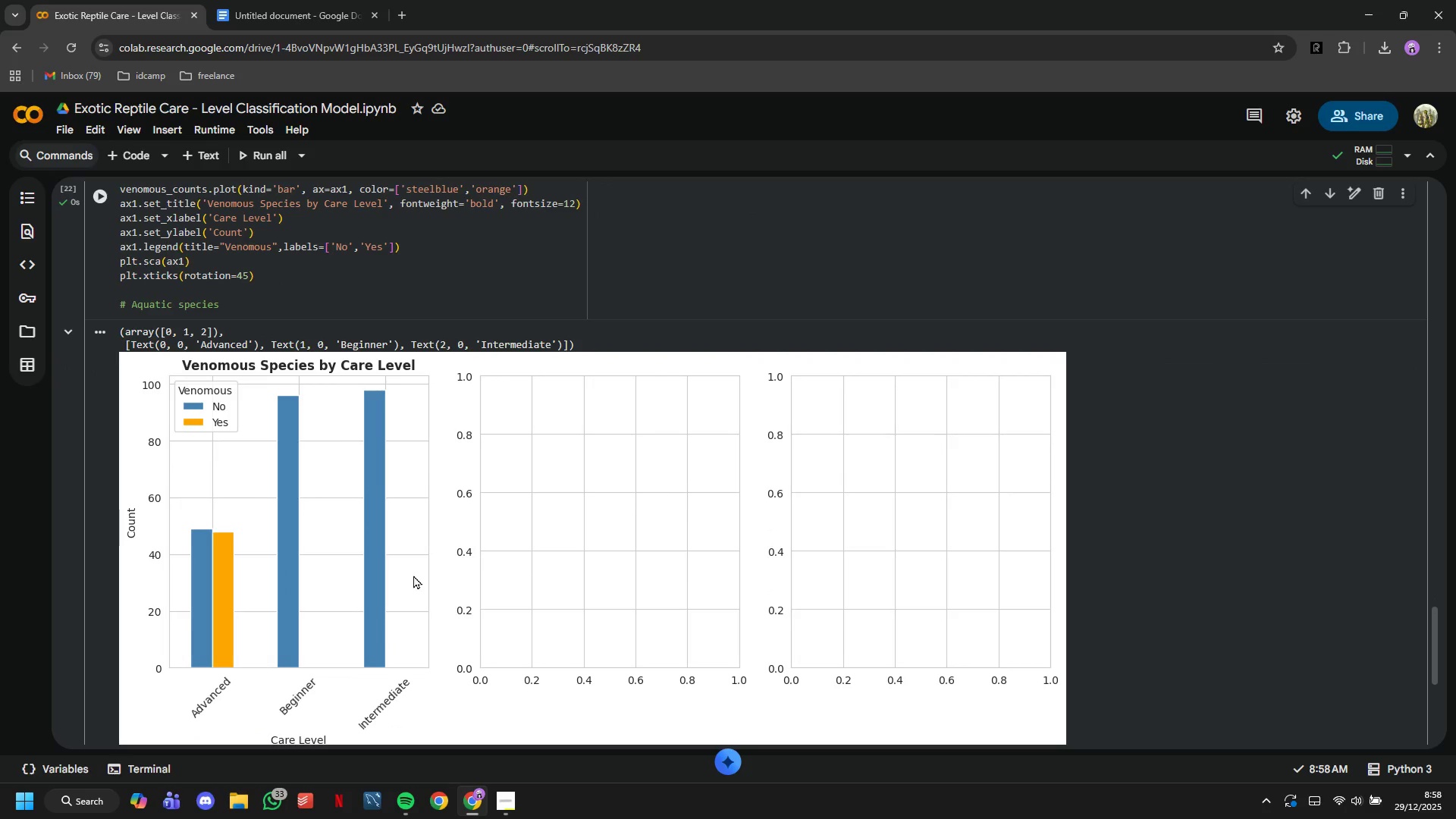 
left_click([309, 308])
 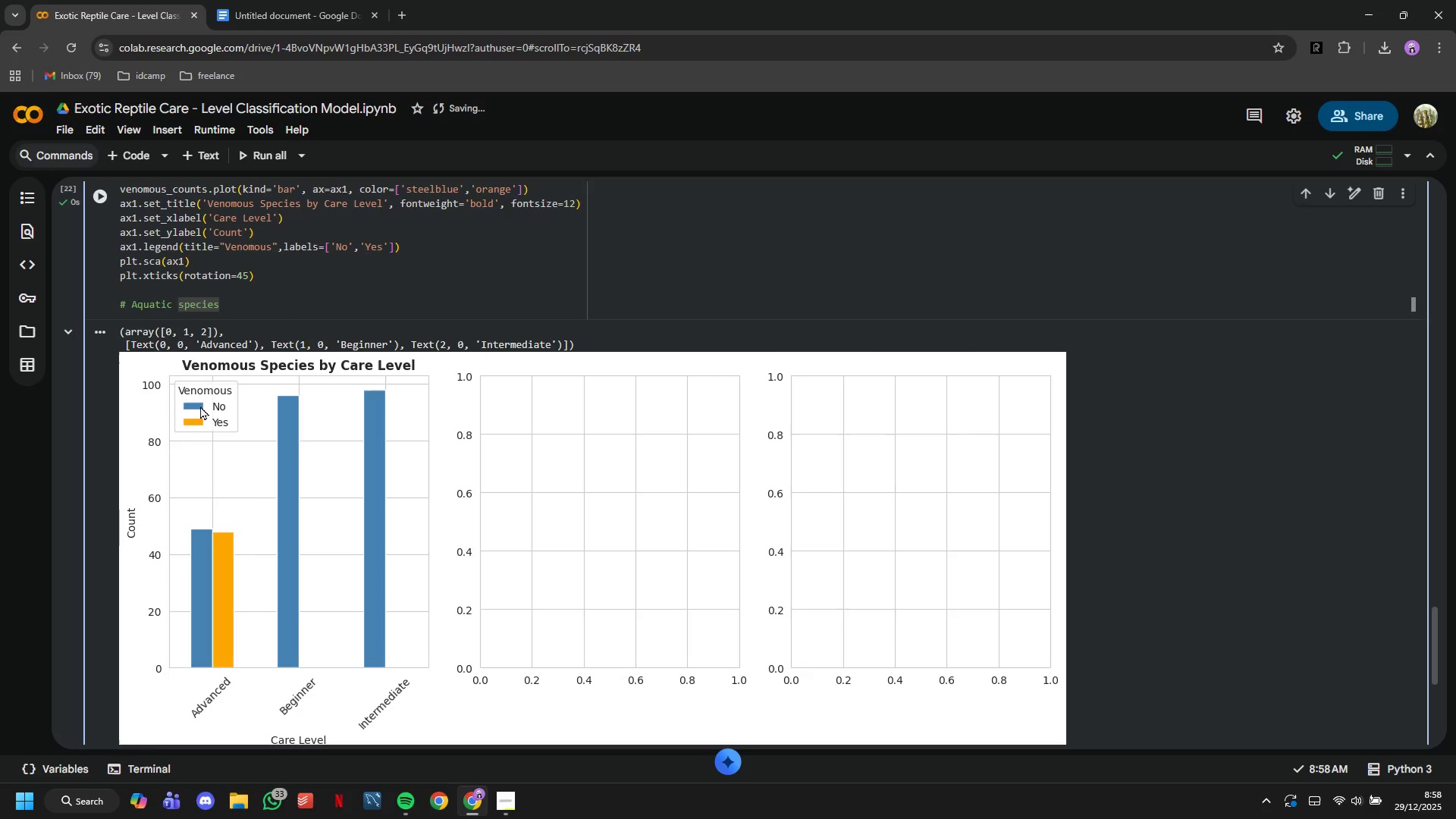 
key(Backspace)
key(Backspace)
key(Backspace)
key(Backspace)
key(Backspace)
key(Backspace)
key(Backspace)
type(requirements)
 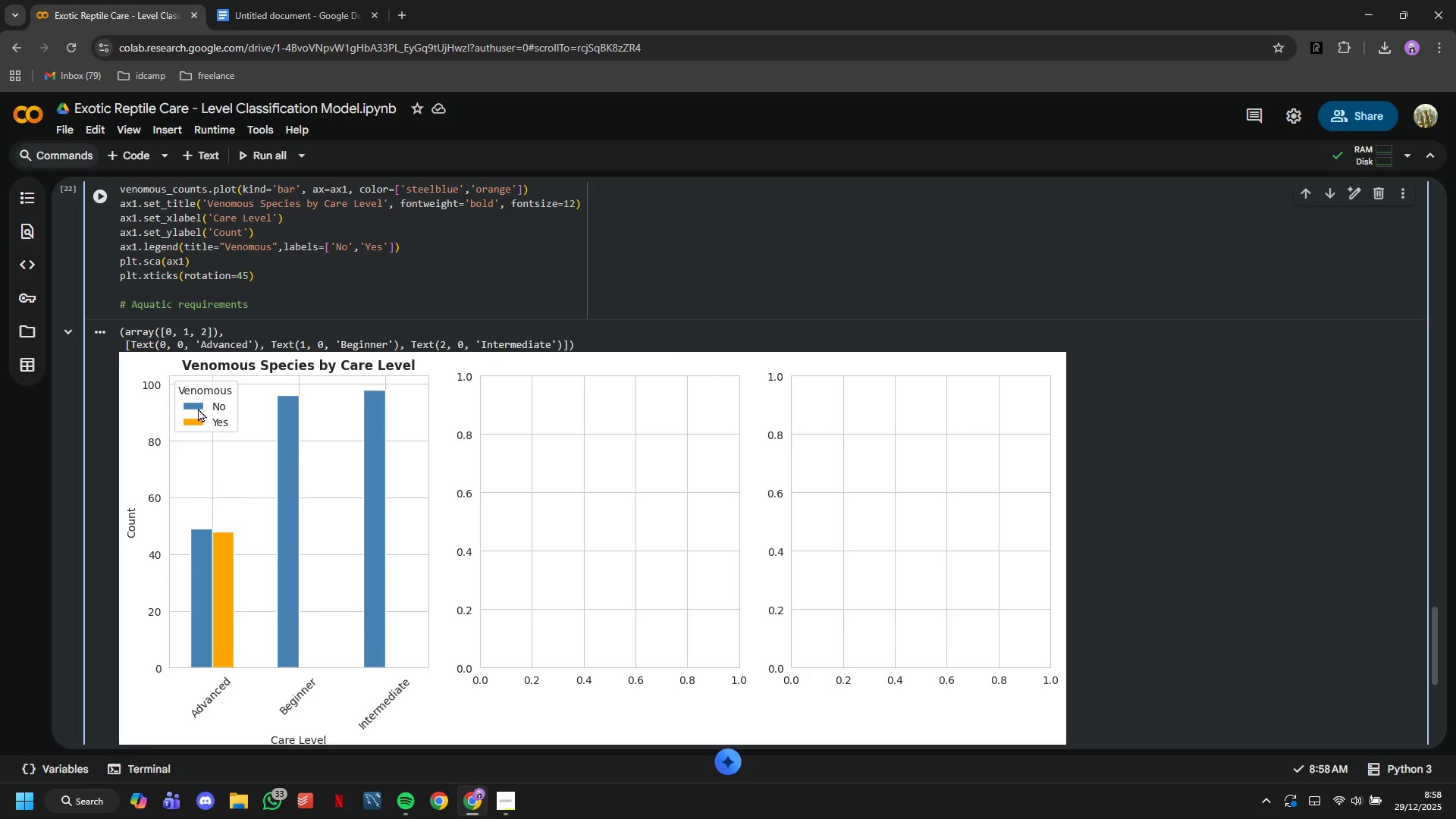 
key(Enter)
 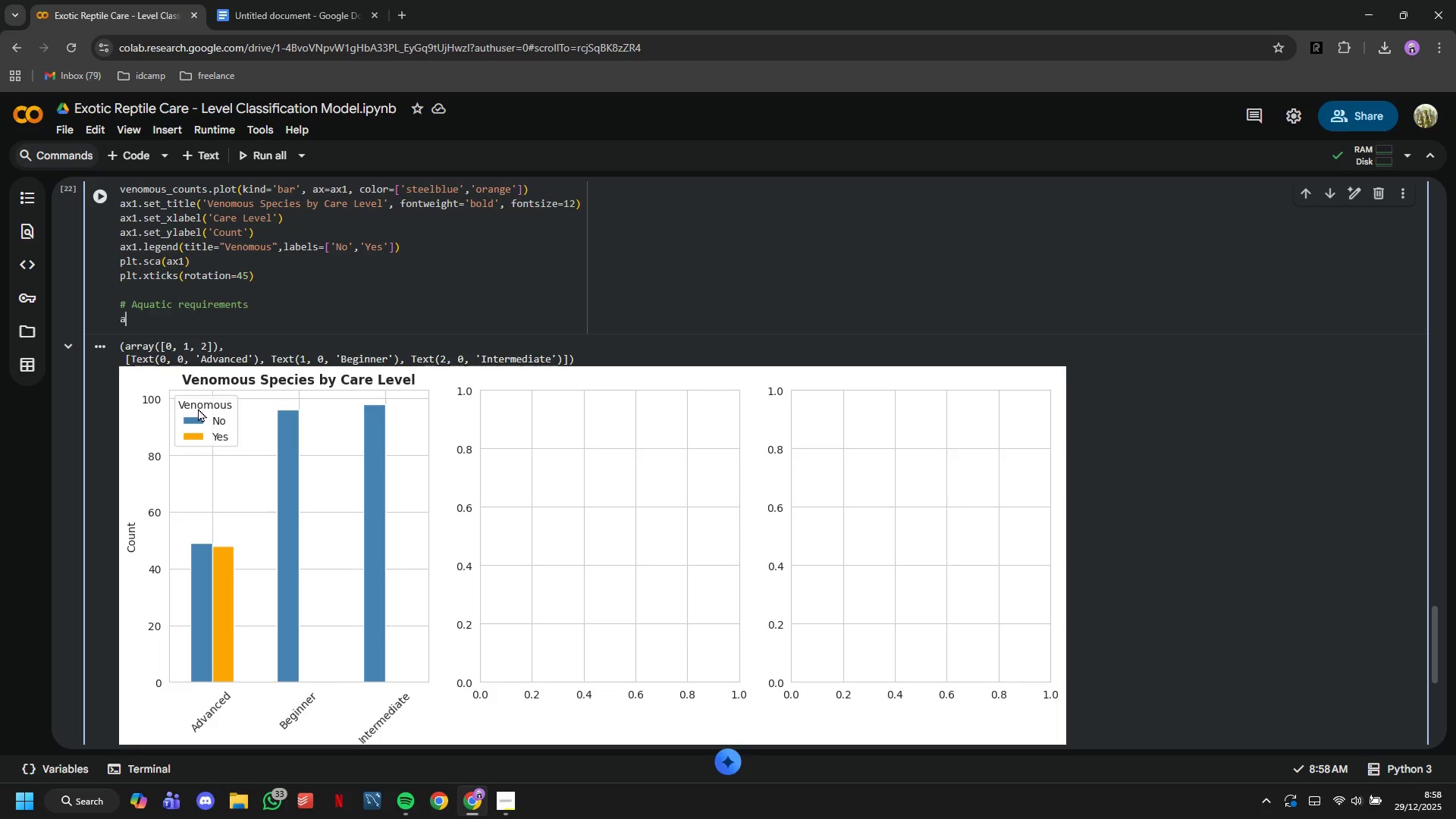 
type(ax2 = axes[1)
 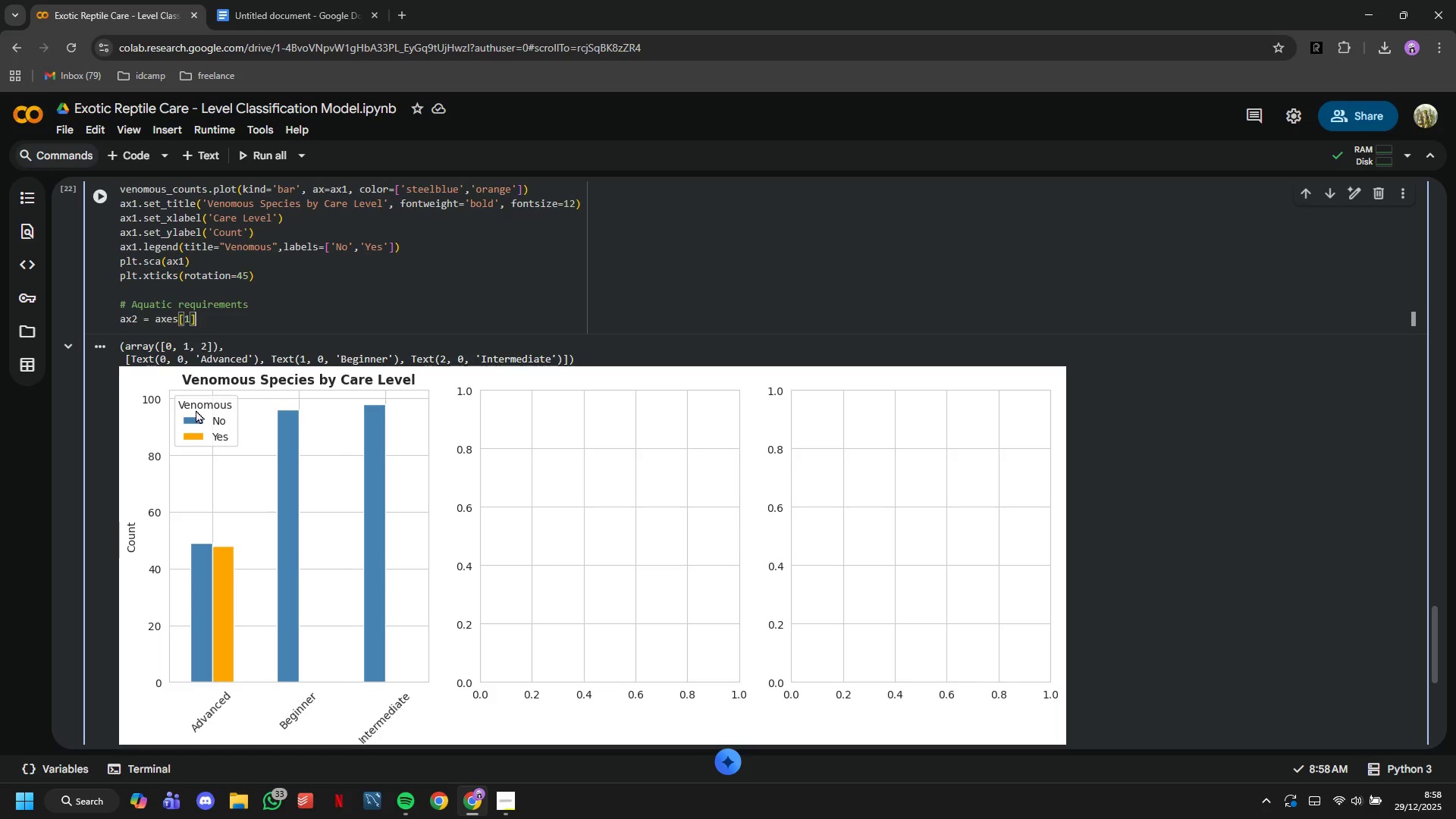 
key(ArrowRight)
 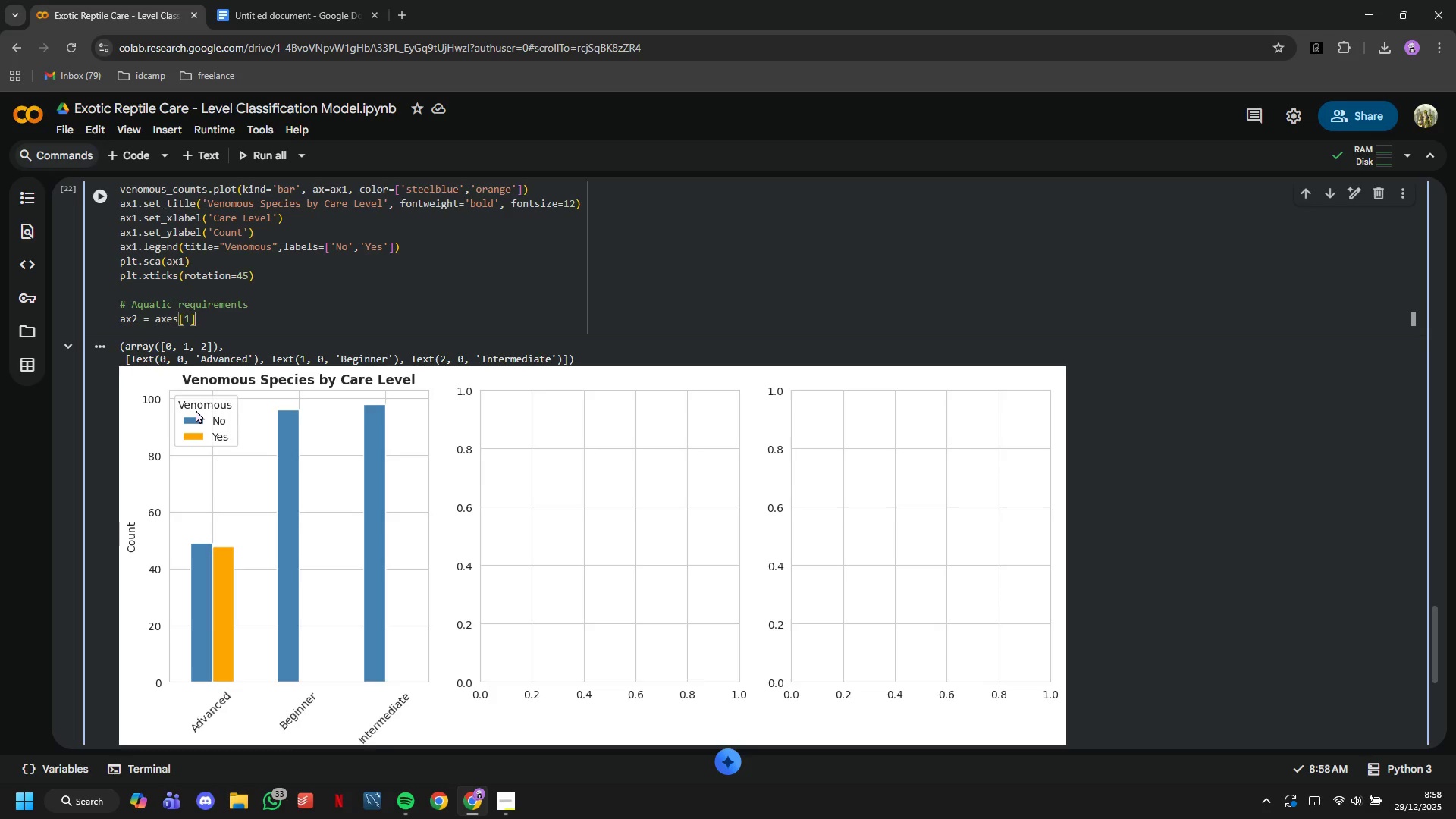 
key(Enter)
 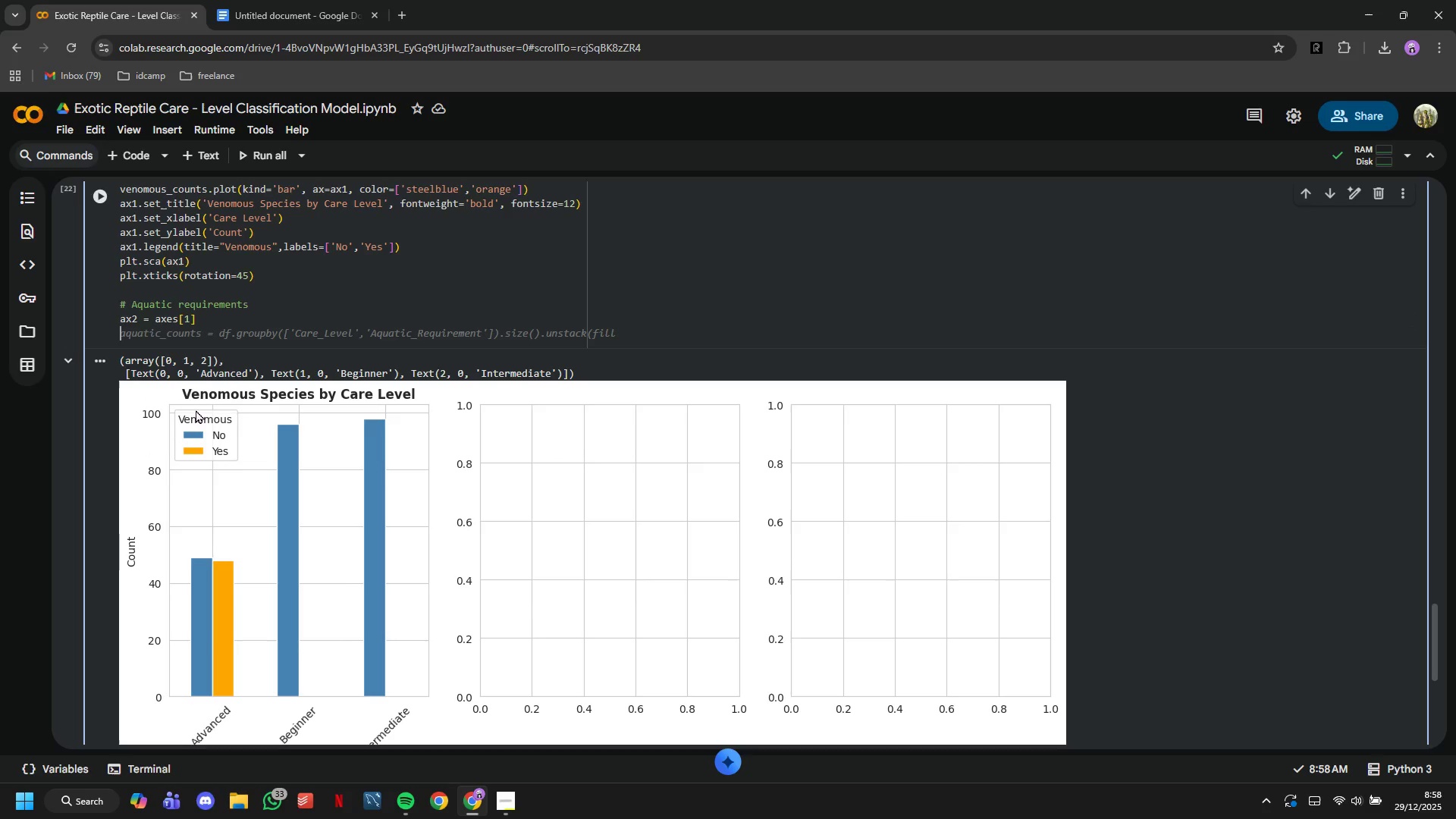 
type(aquatic_counts =)
 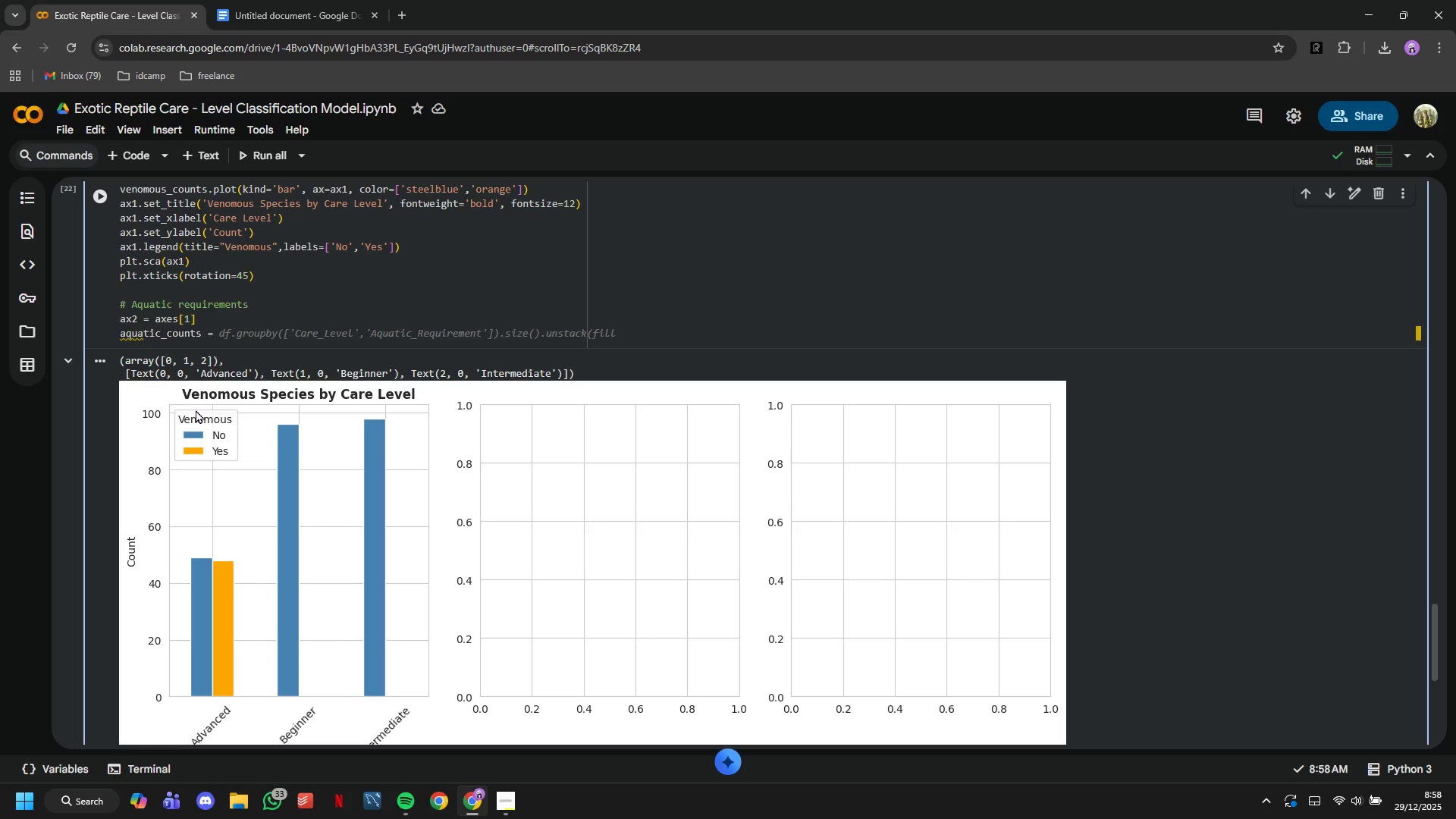 
mouse_move([413, 799])
 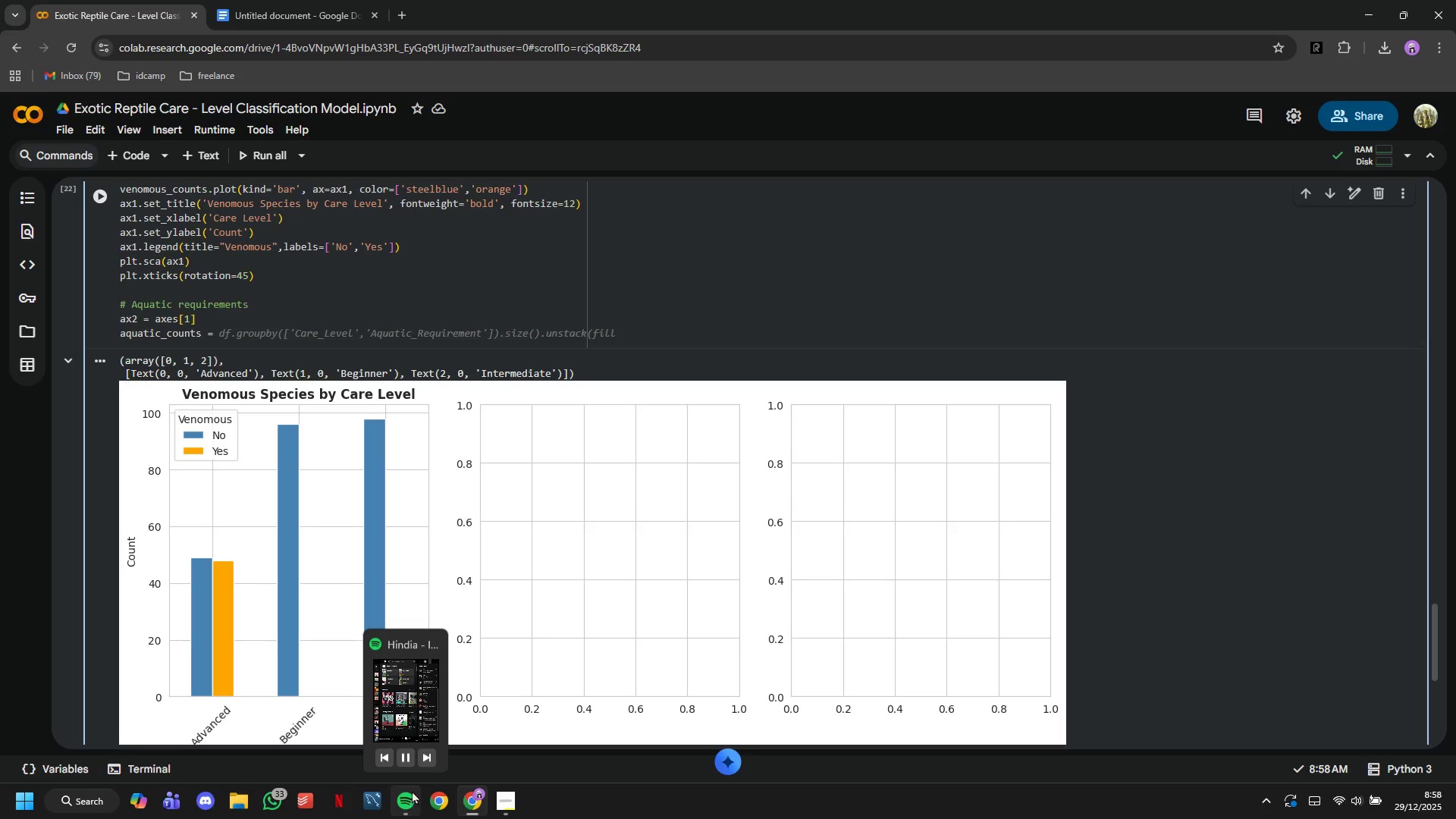 
left_click([427, 760])
 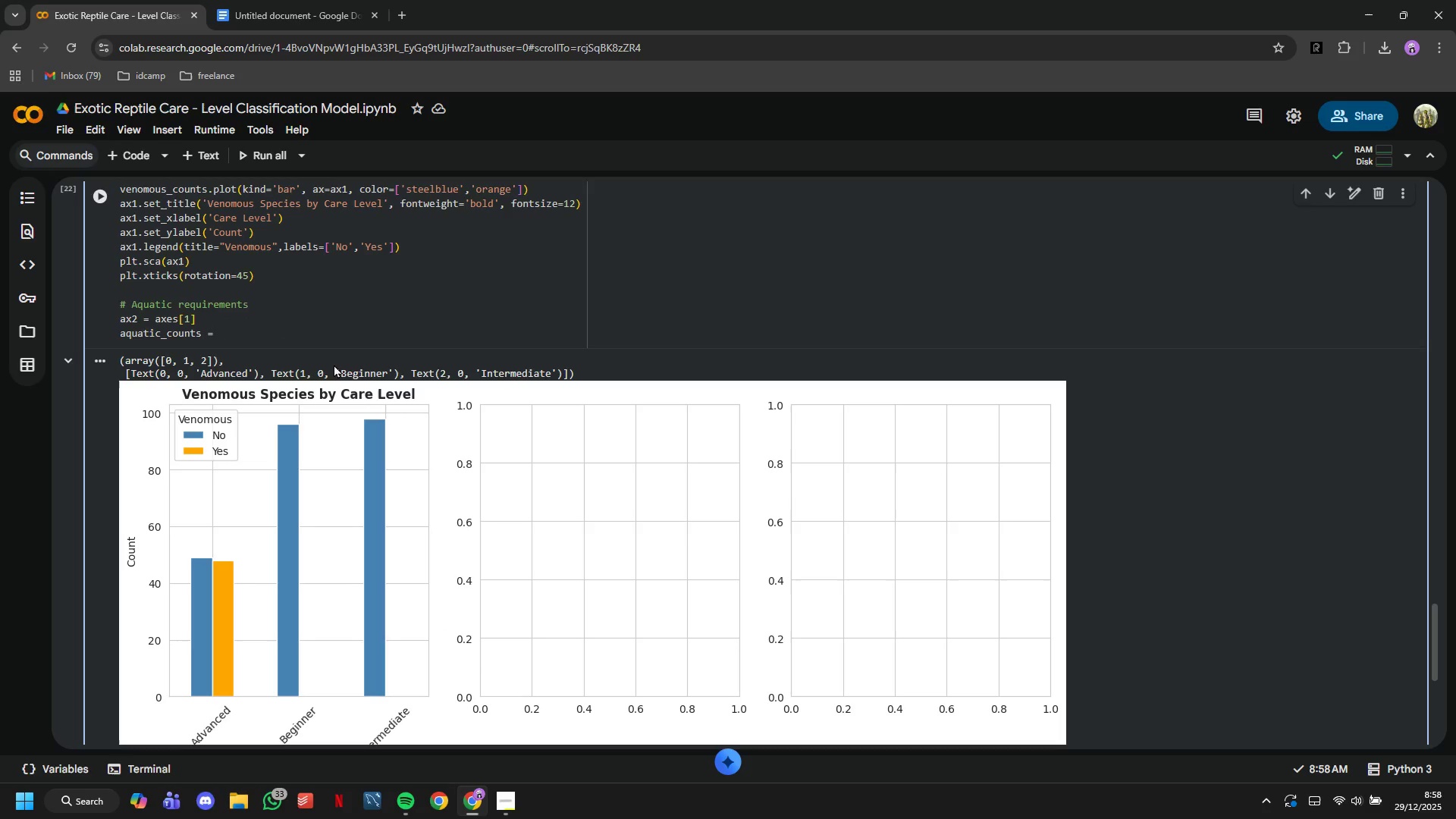 
key(Space)
 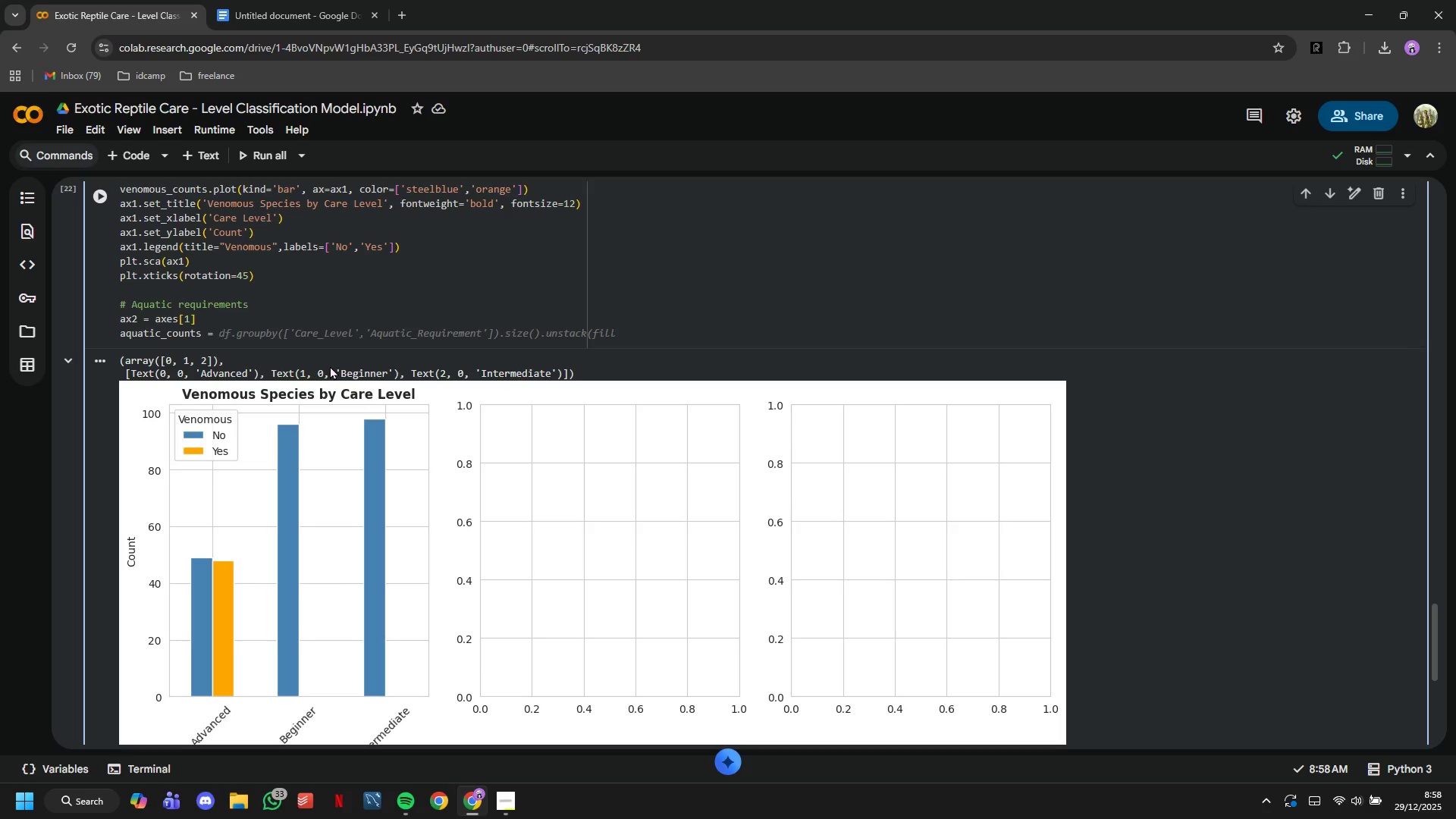 
key(D)
 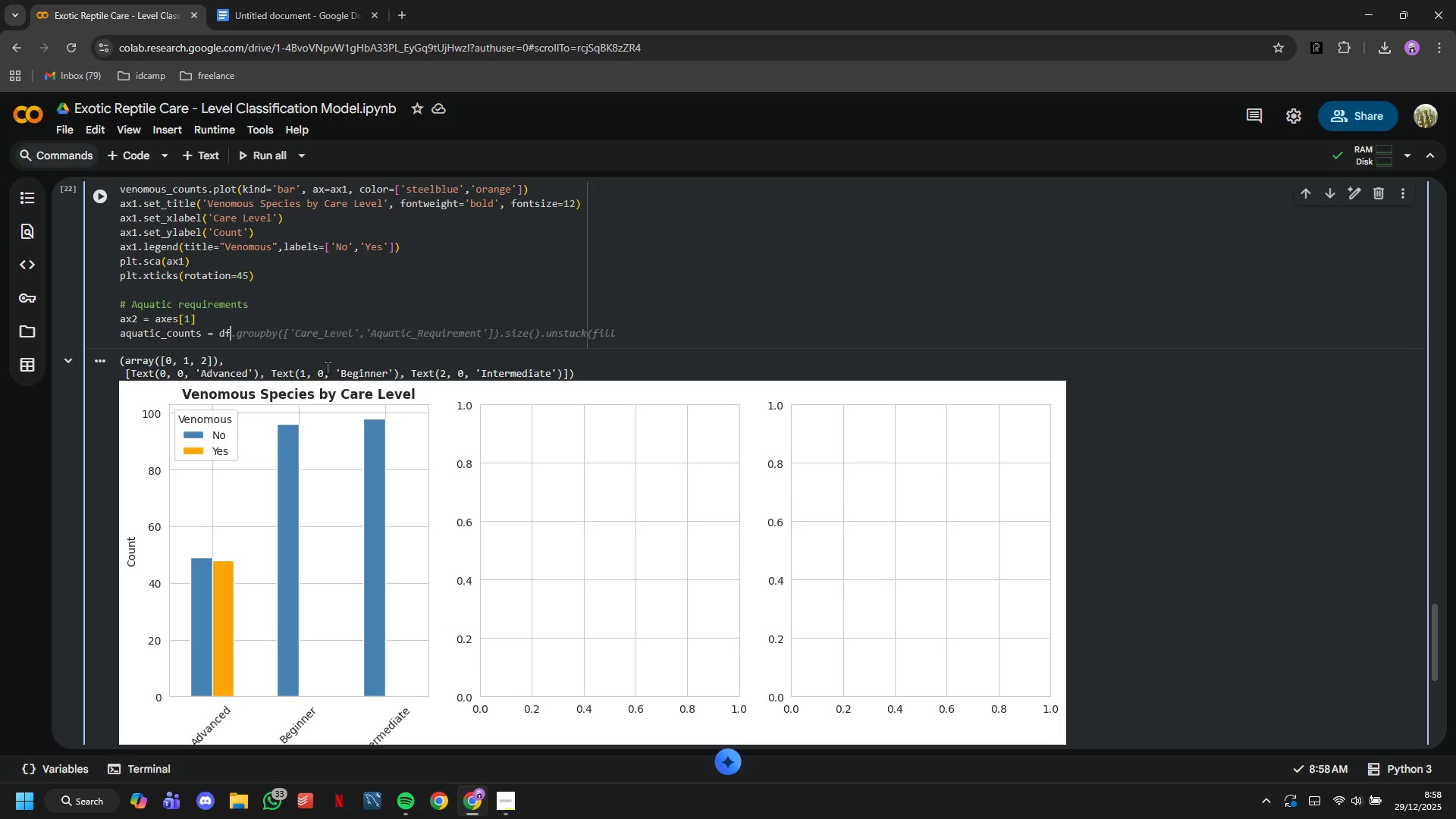 
type(f.groupby(['Care_Level)
 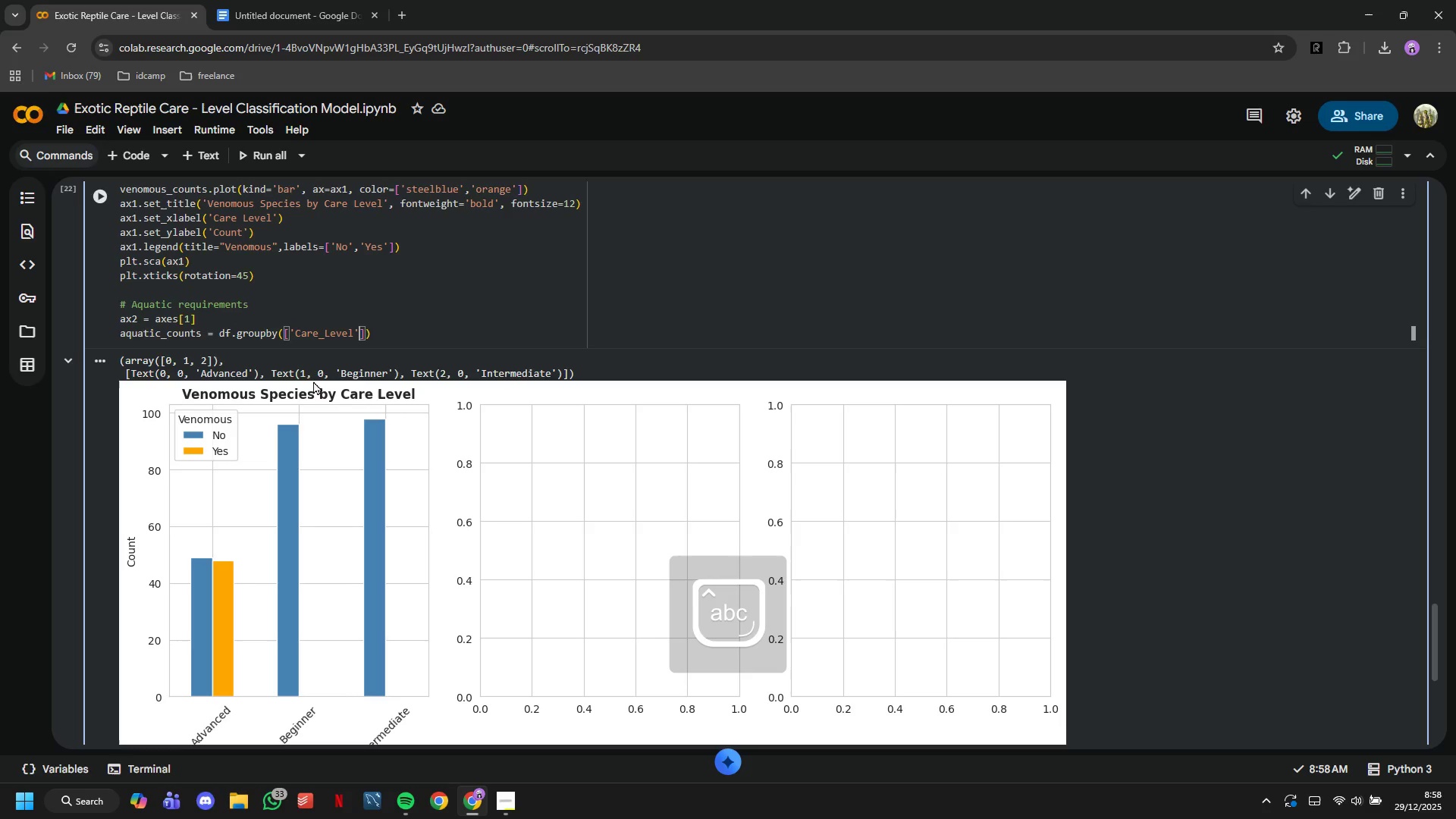 
 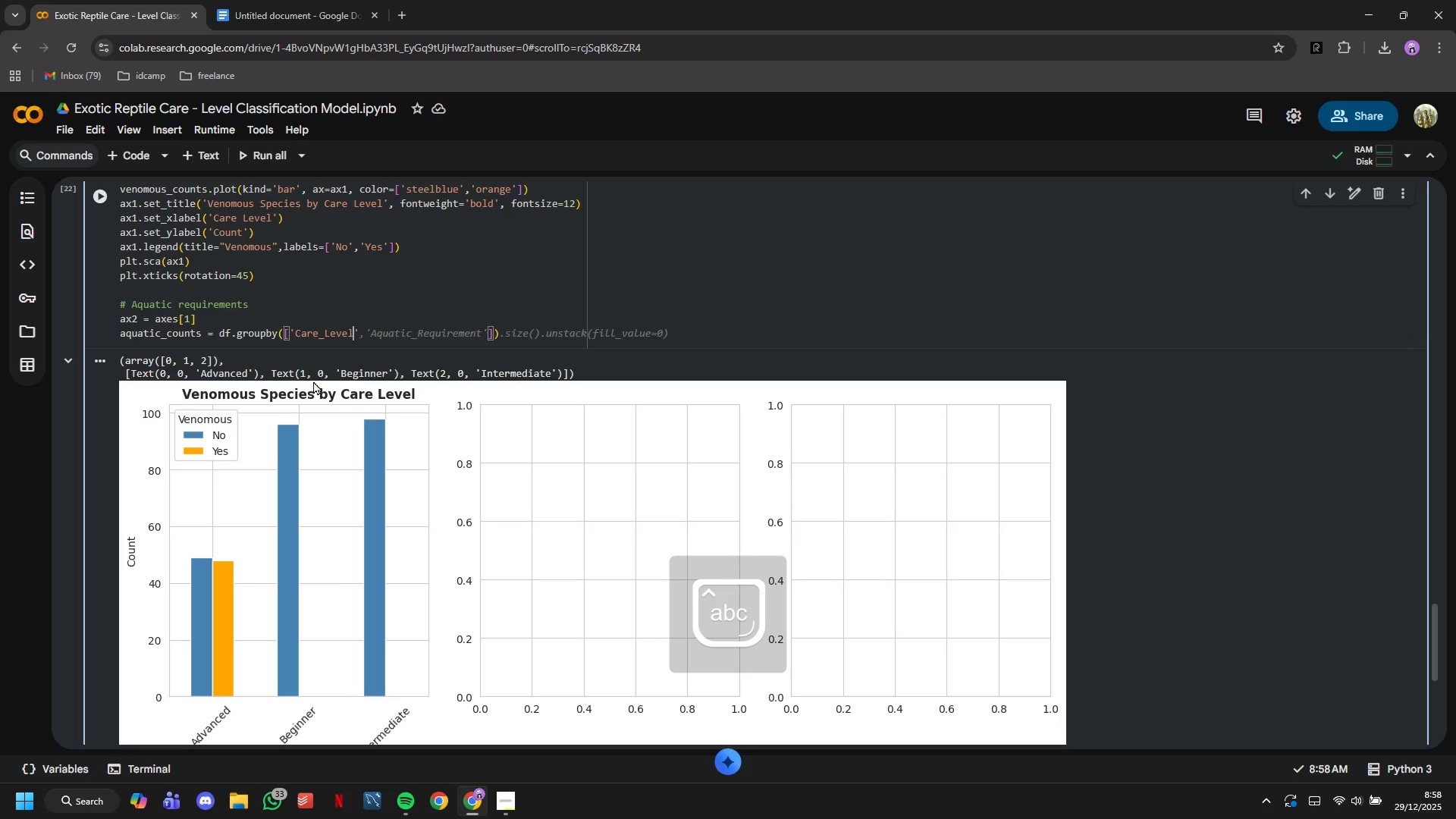 
key(ArrowRight)
 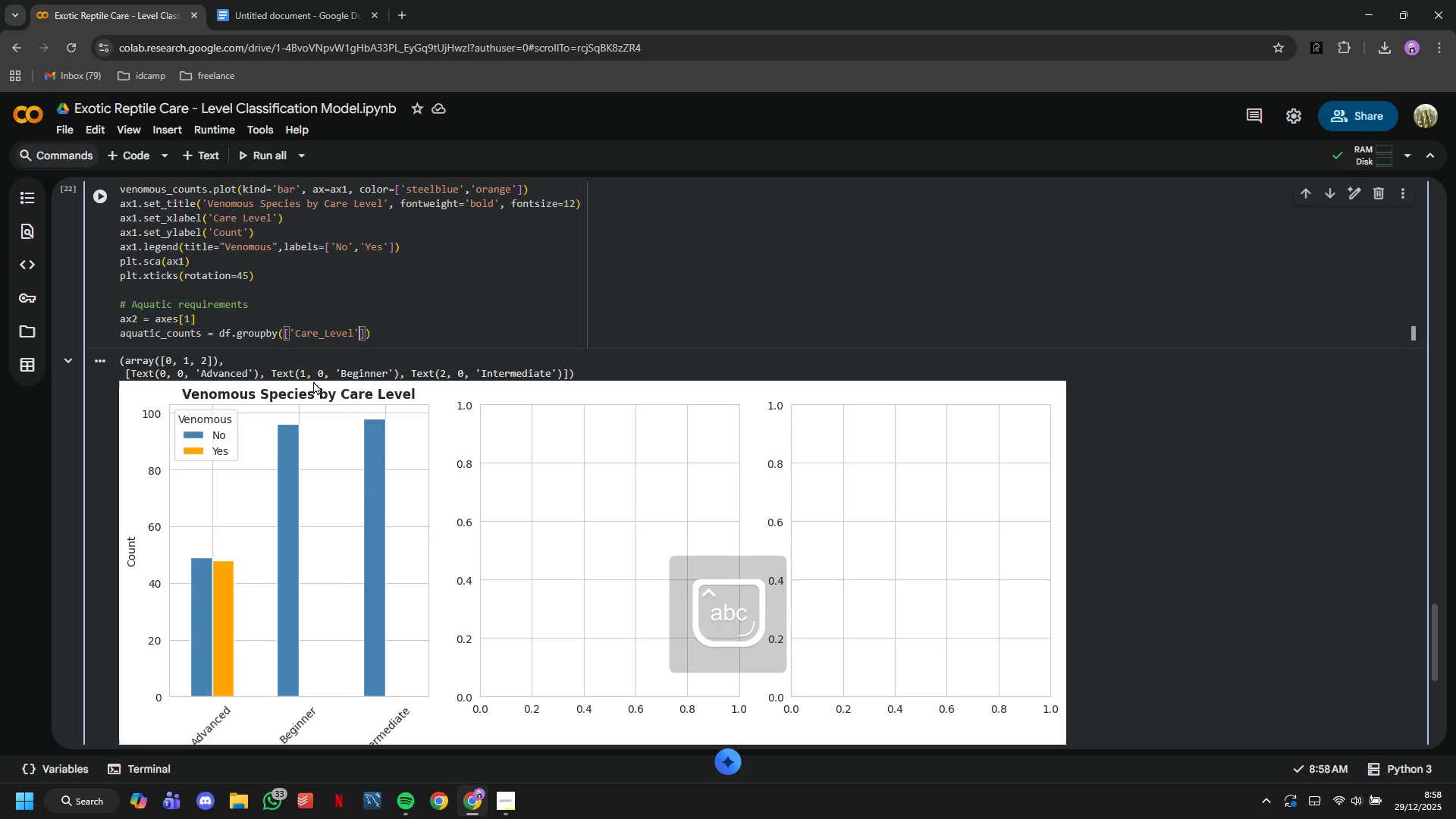 
type(,A)
key(Backspace)
type('Aq)
key(Backspace)
type(quatic_Requirement)
 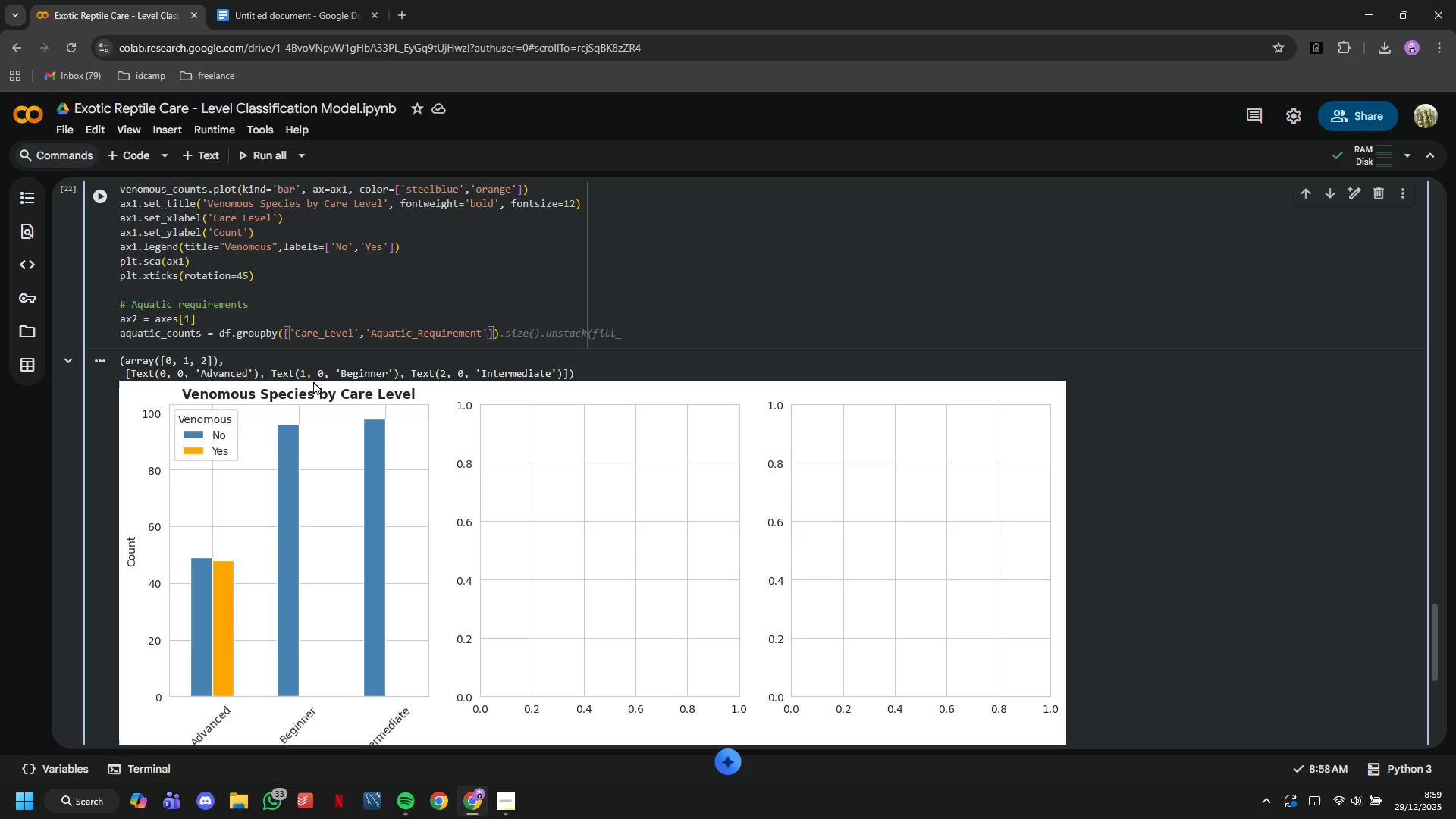 
key(ArrowRight)
 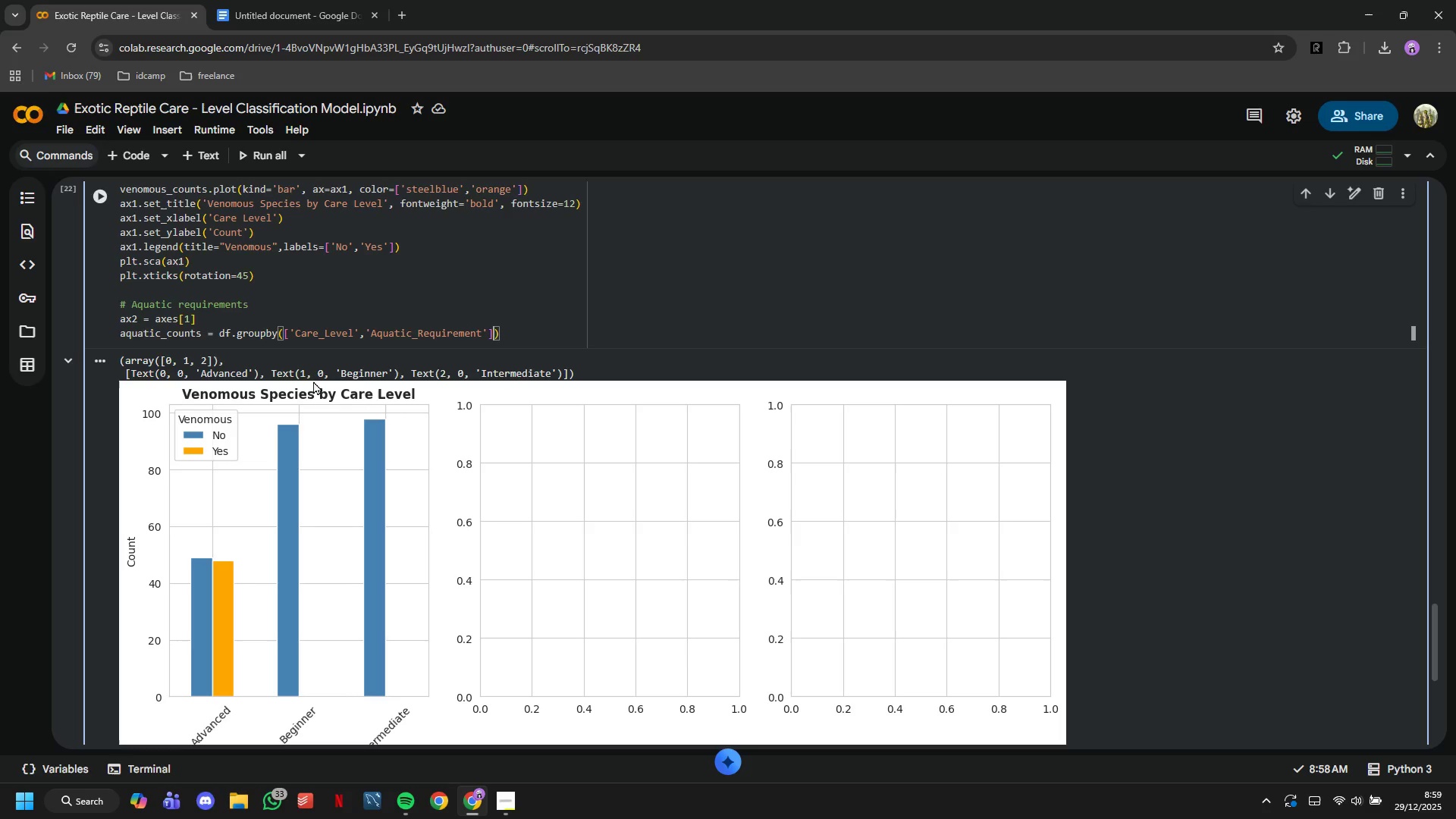 
key(ArrowRight)
 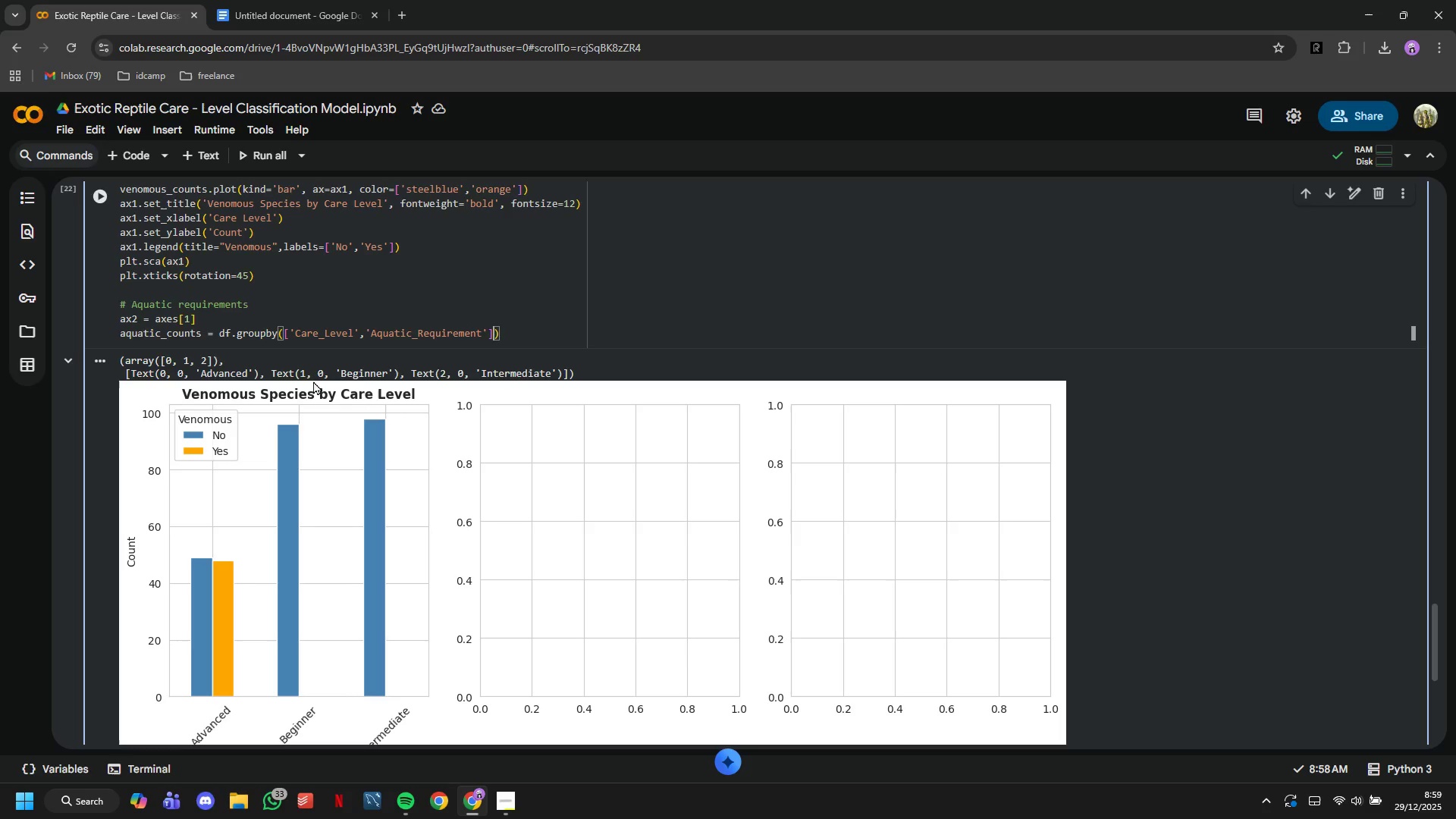 
key(ArrowRight)
 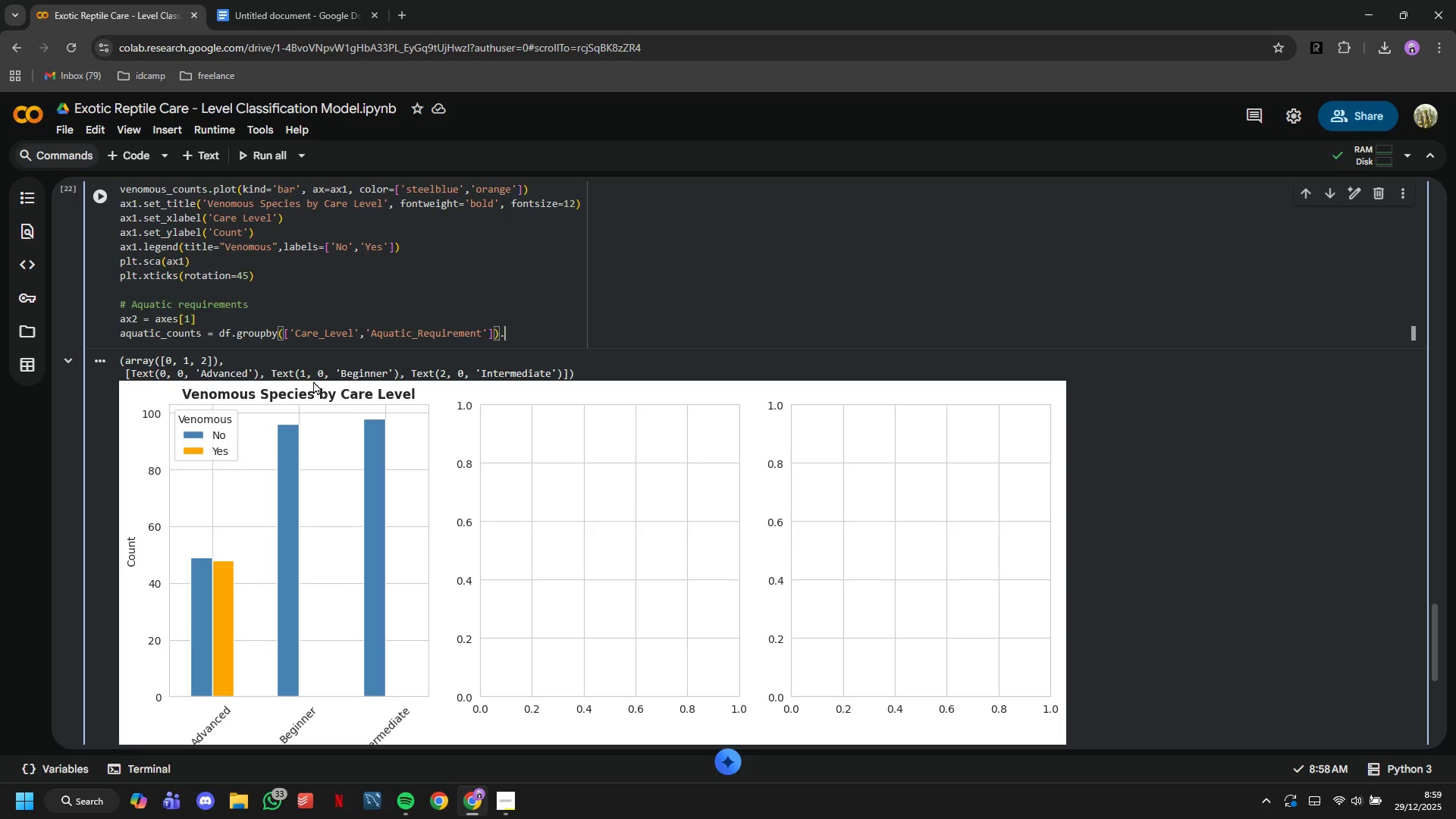 
type(.size()
 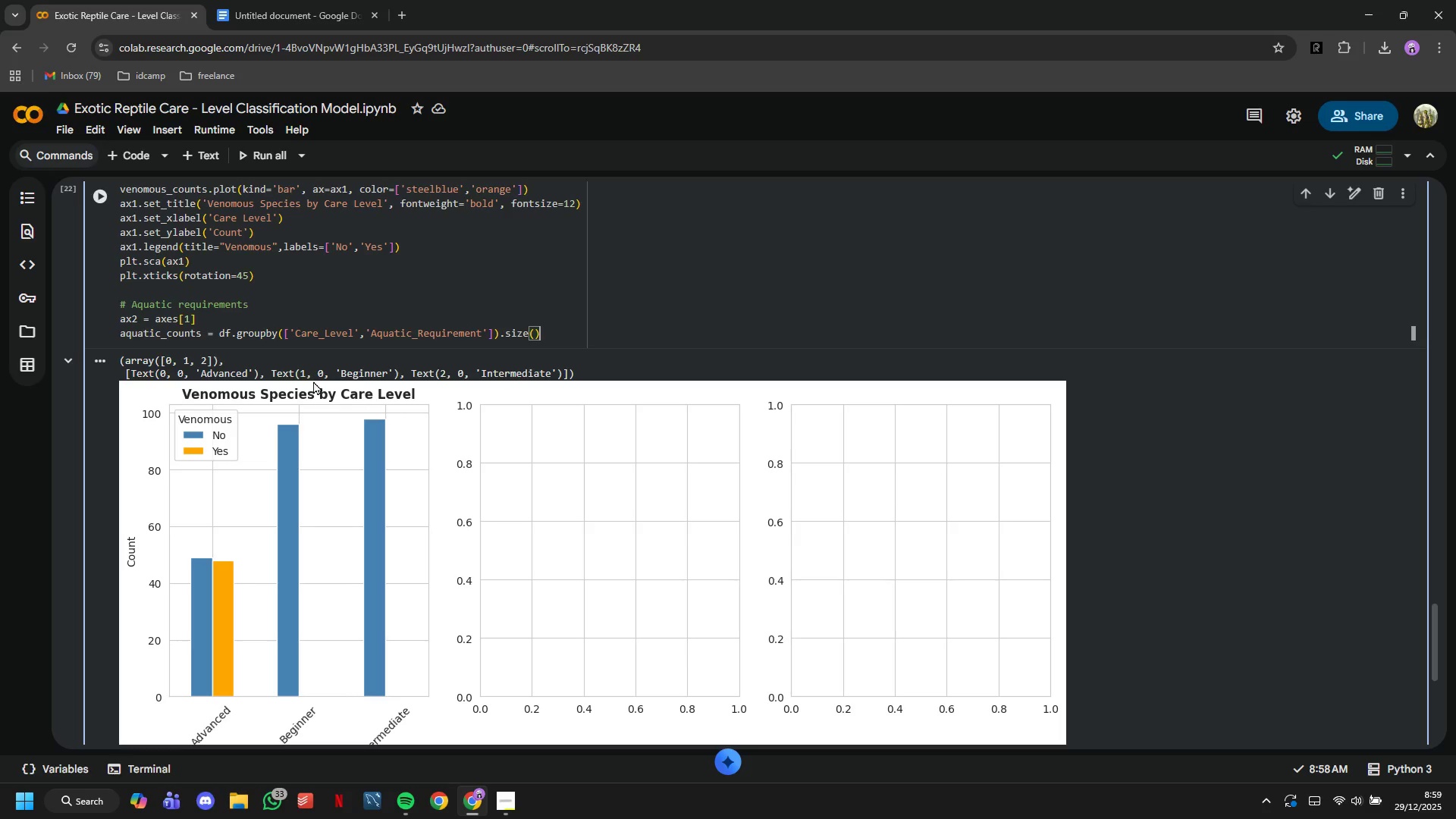 
 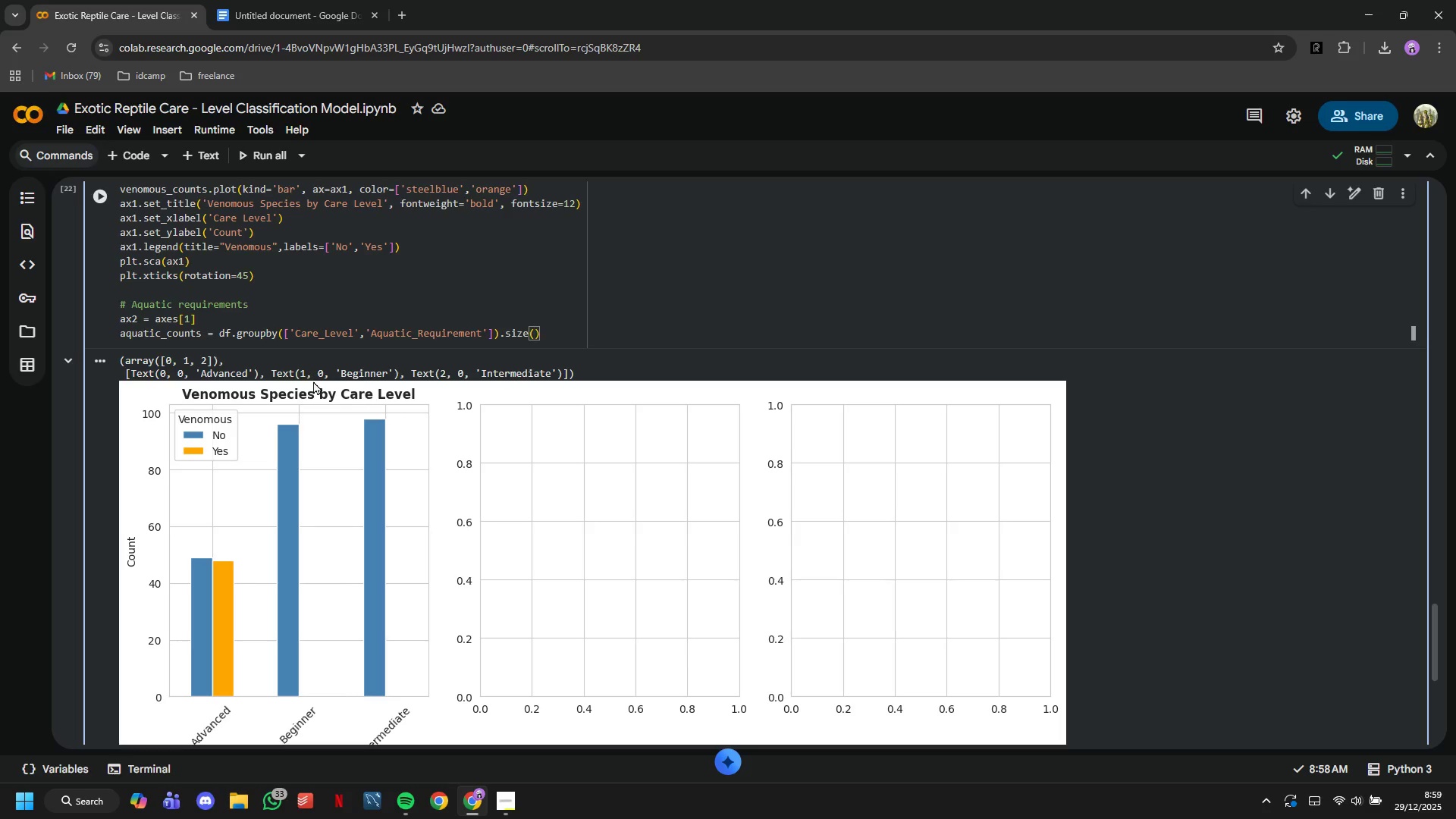 
key(ArrowRight)
 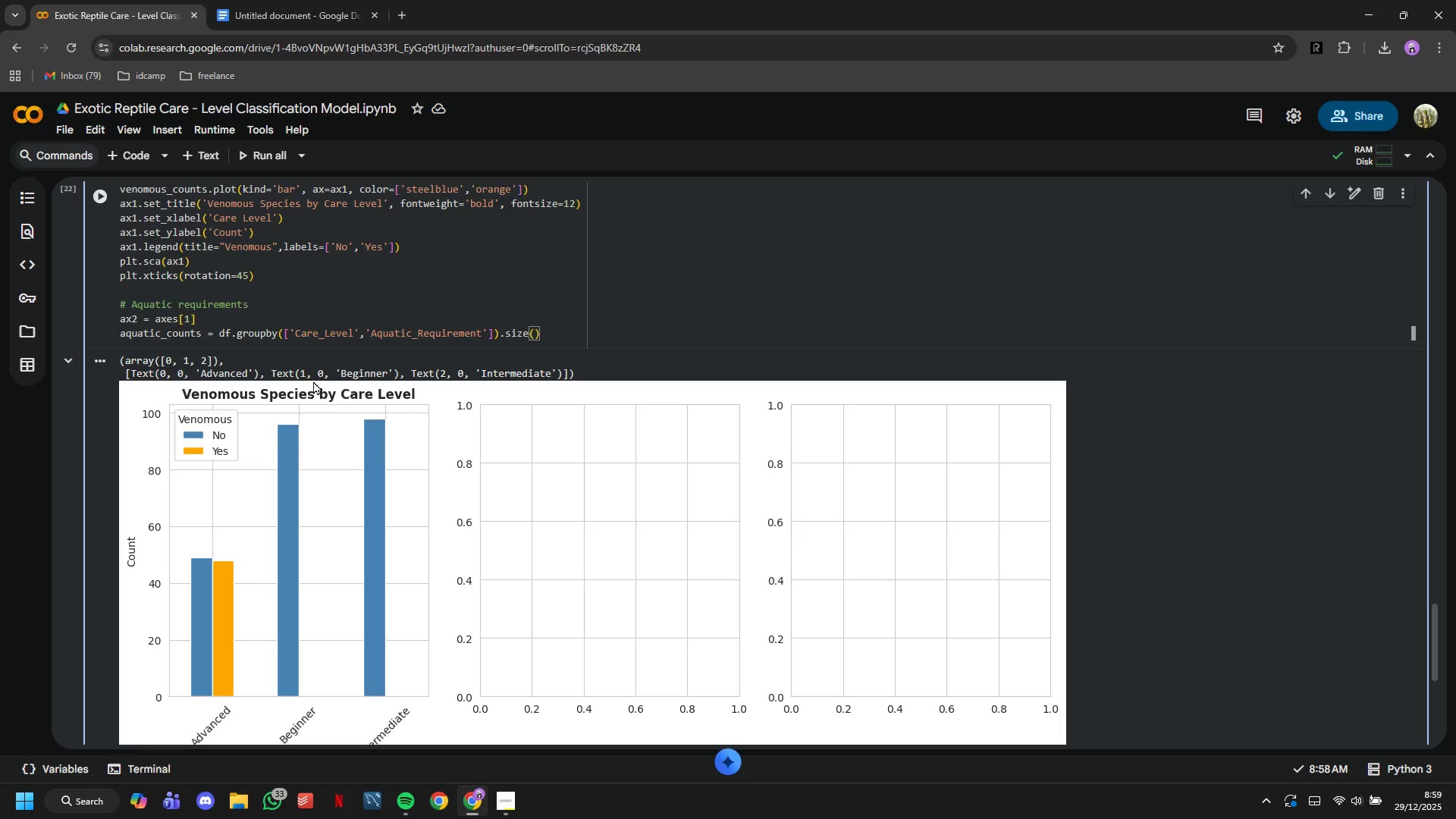 
type(.unstack(fill_value=0)
 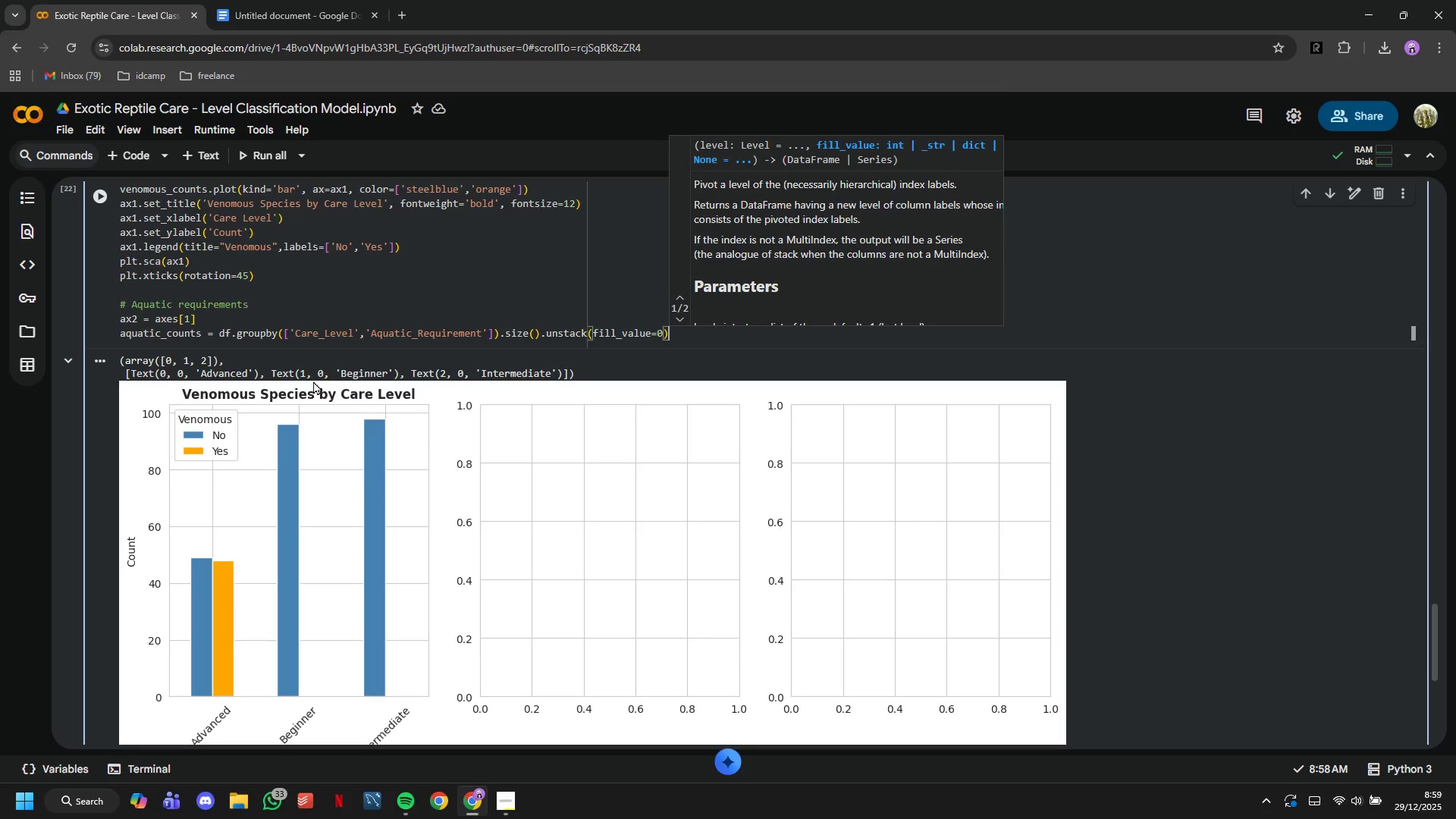 
 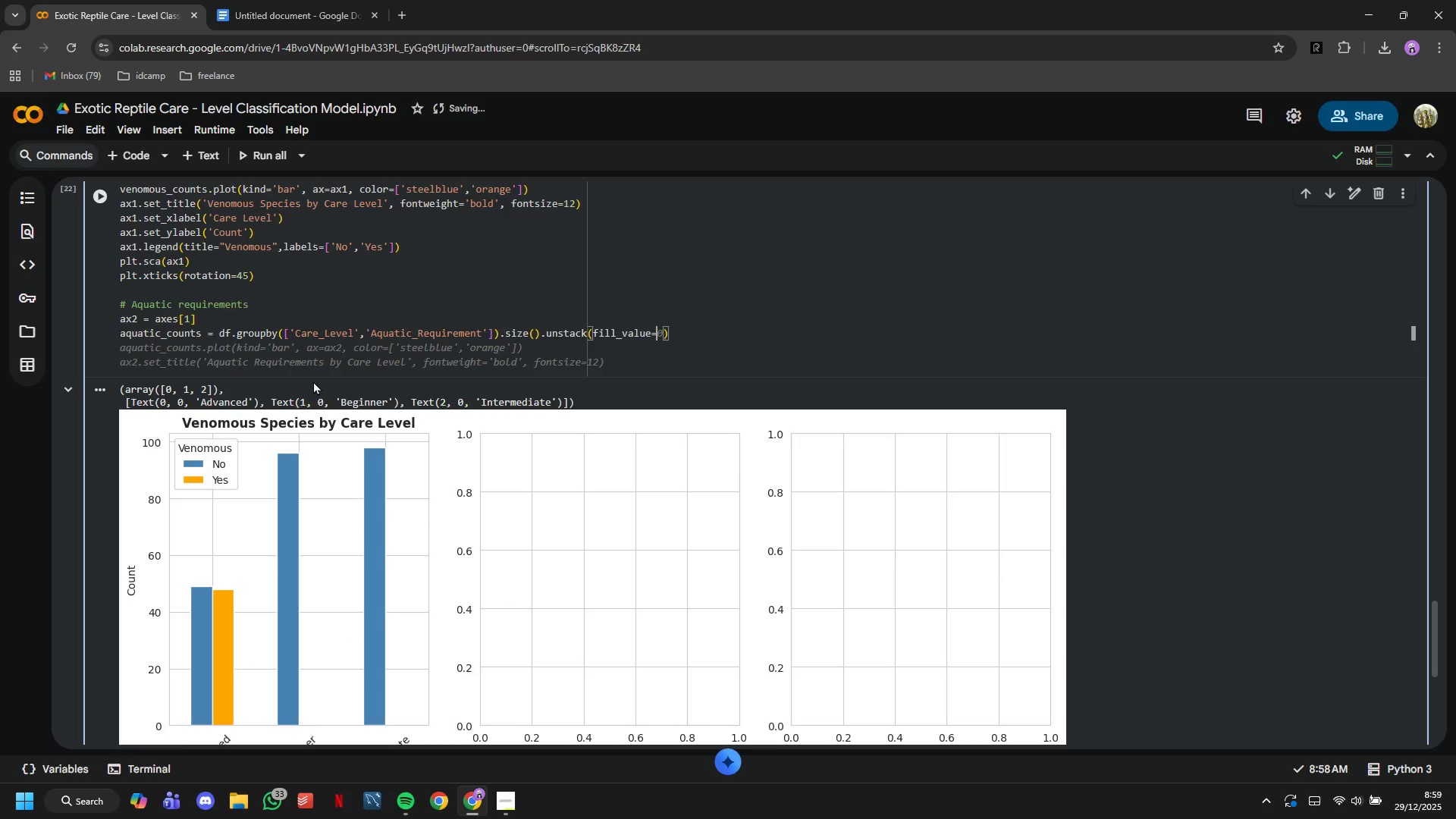 
key(ArrowRight)
 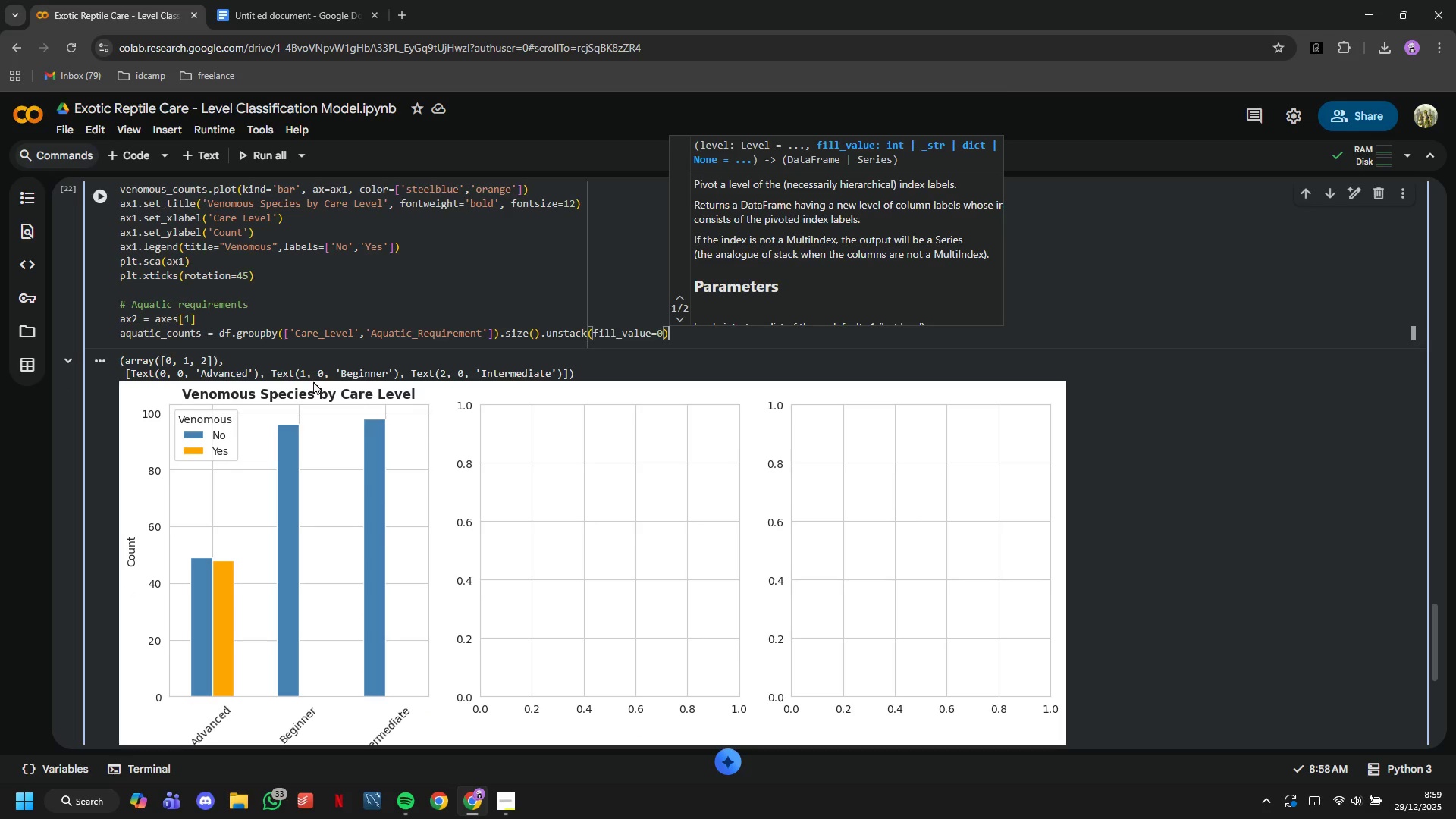 
key(ArrowRight)
 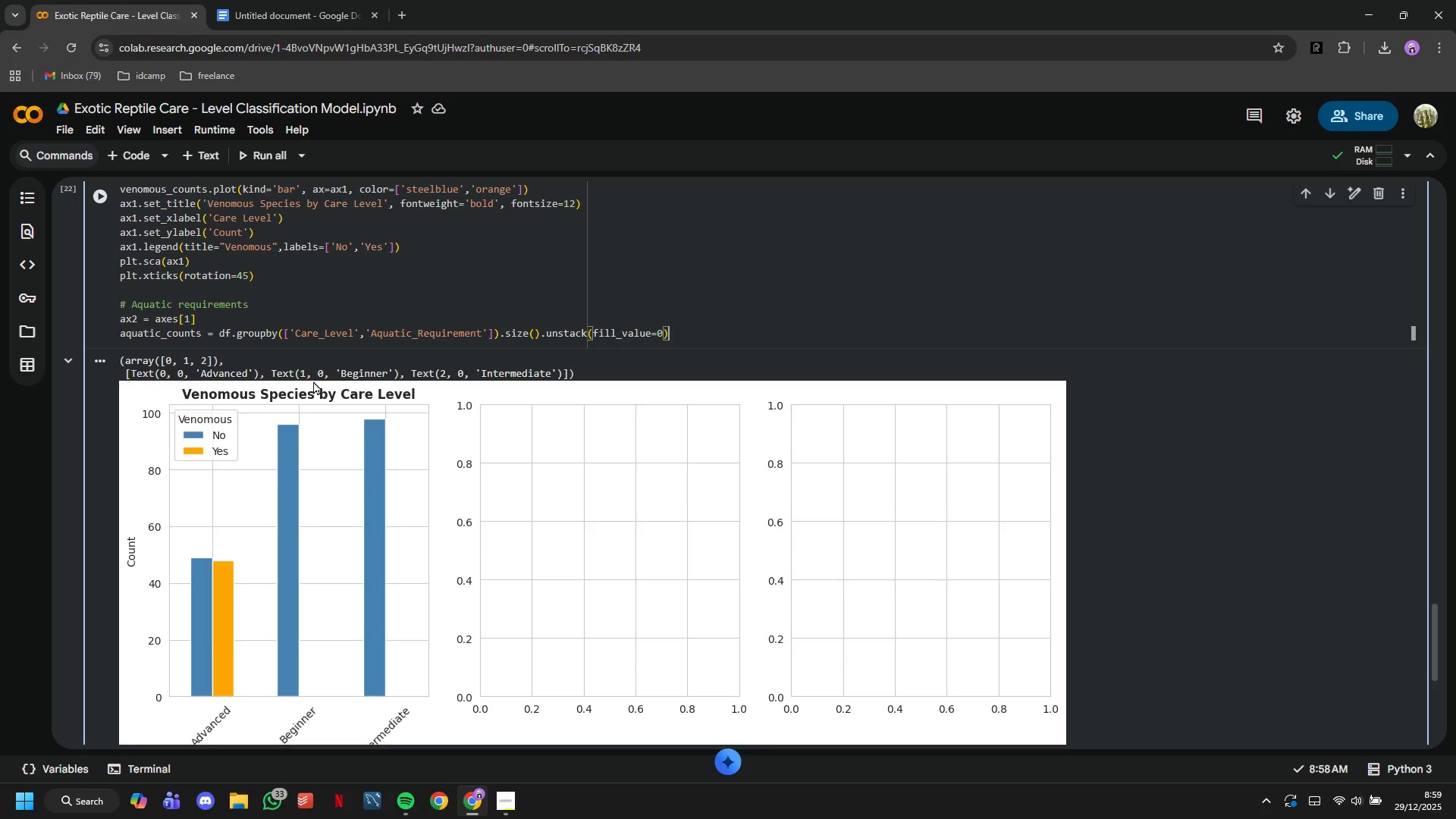 
key(Enter)
 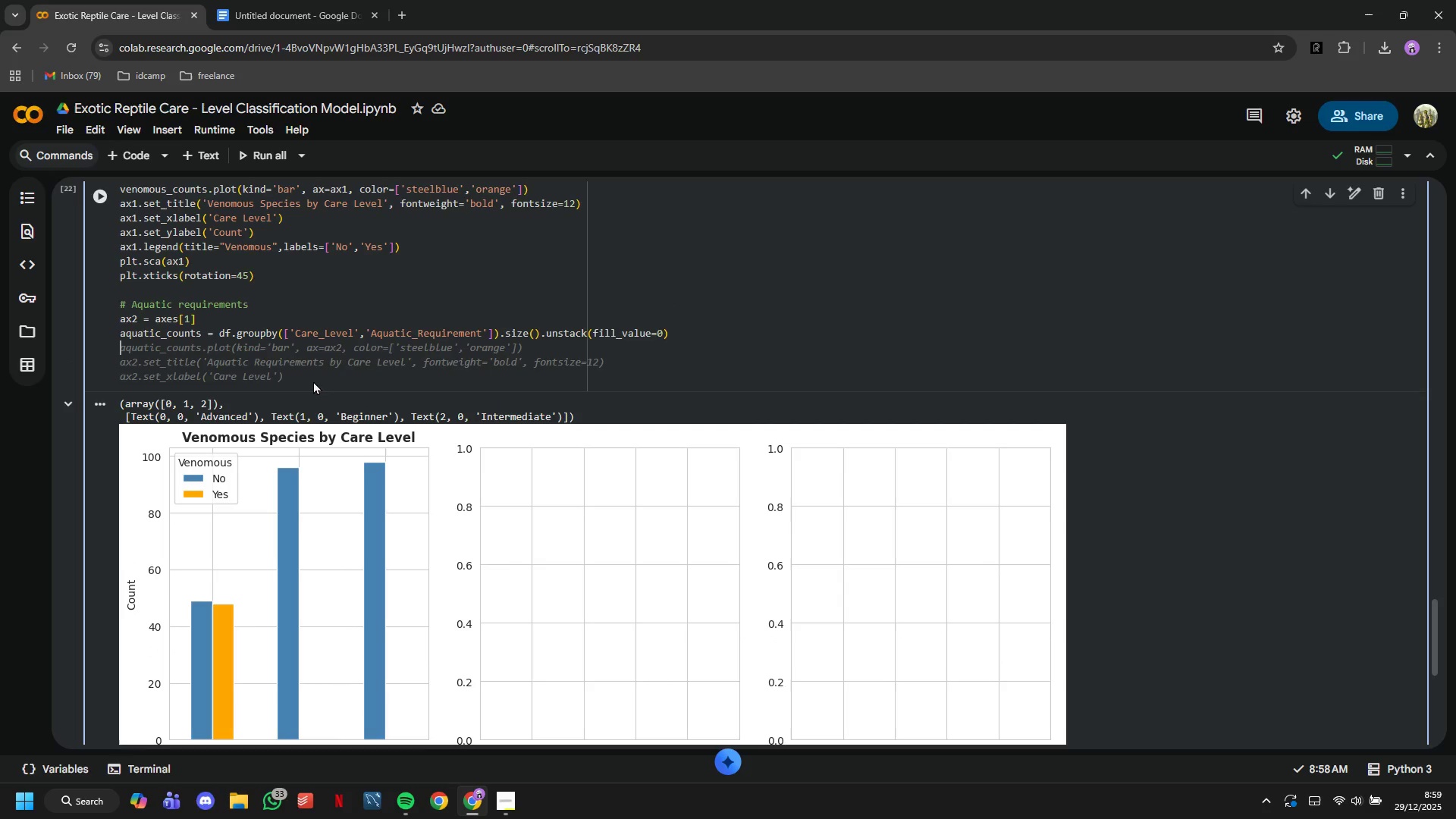 
wait(7.52)
 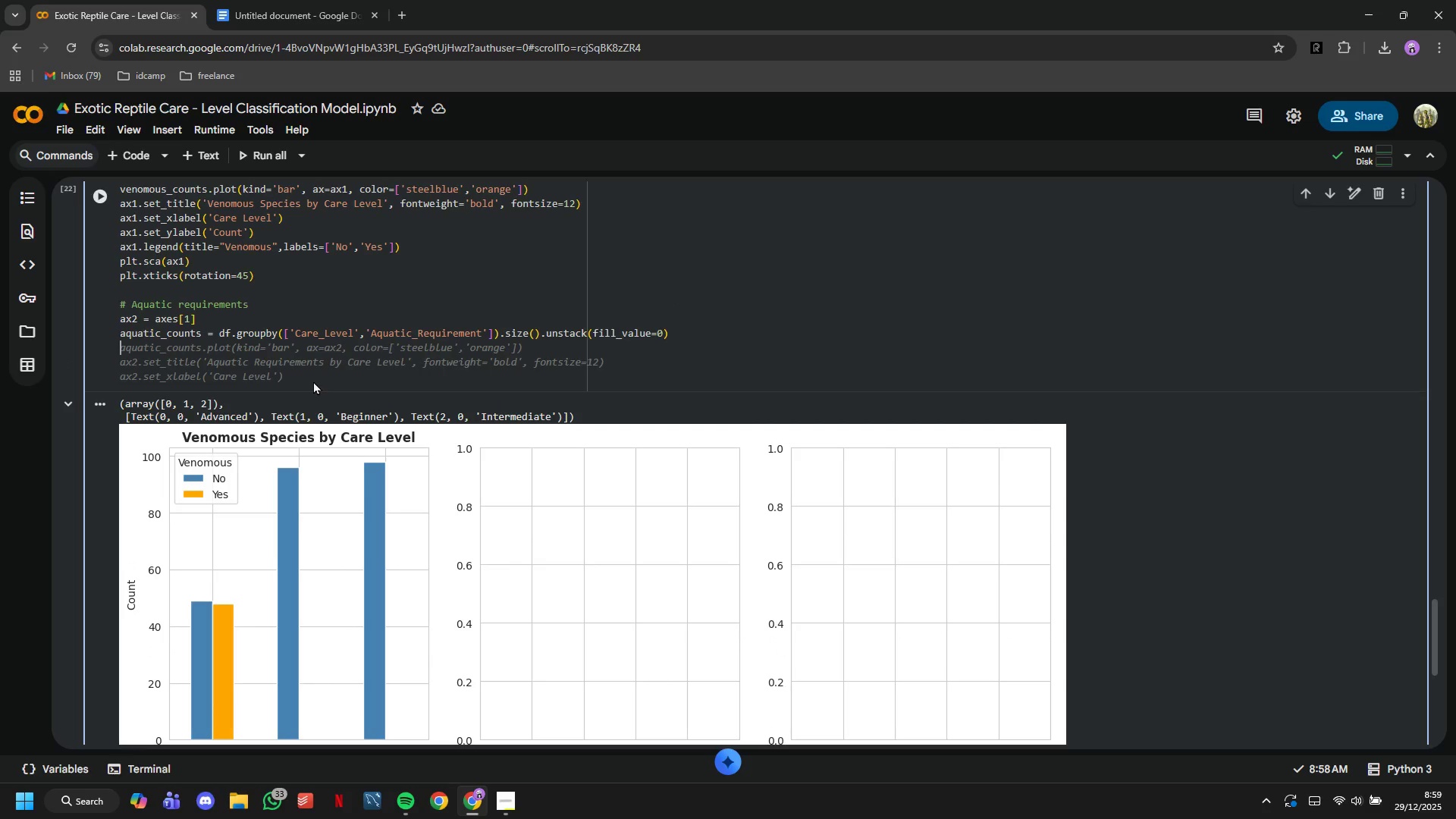 
type(aquatic_counts.plot(kind='bar)
 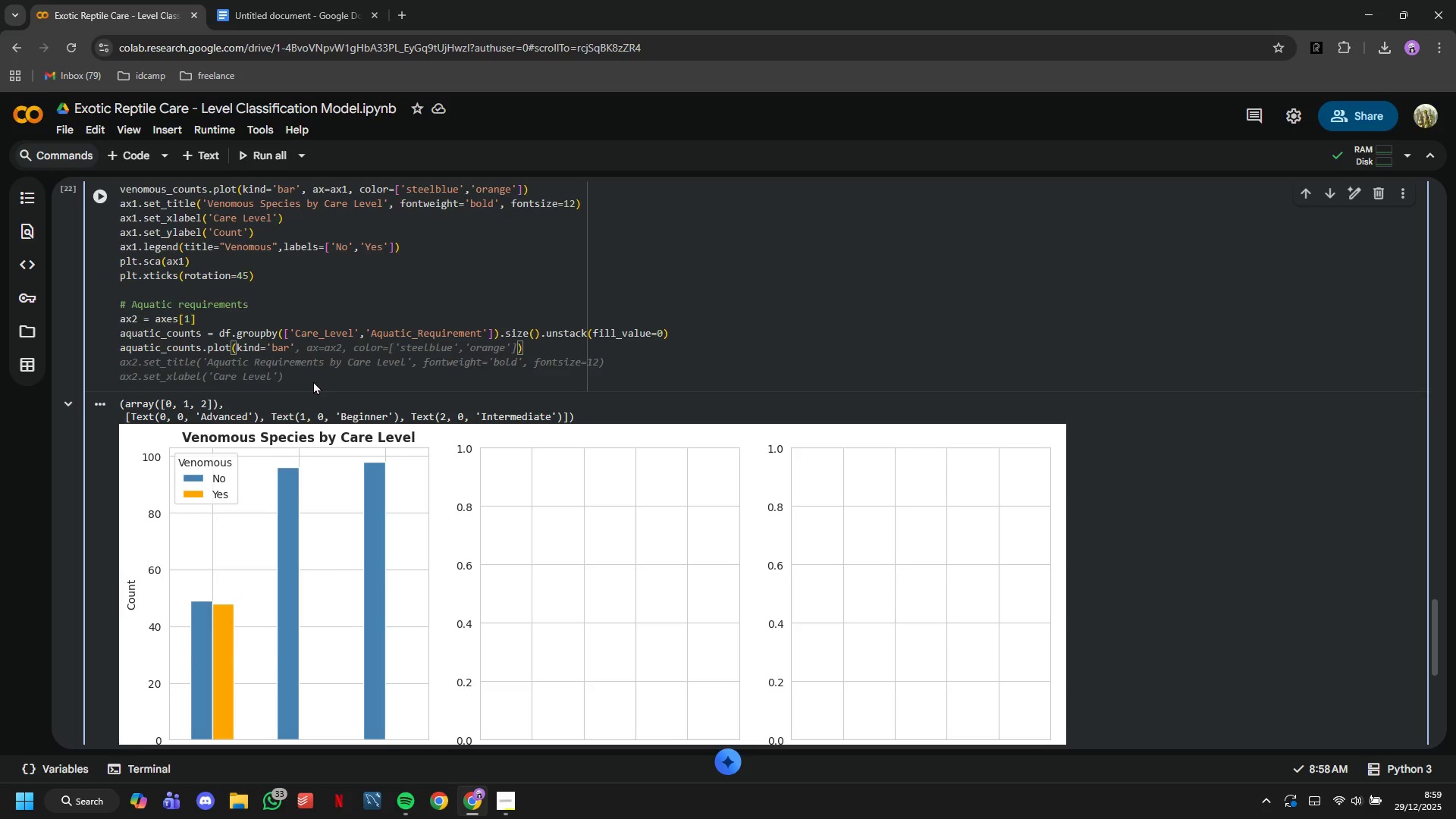 
key(ArrowRight)
 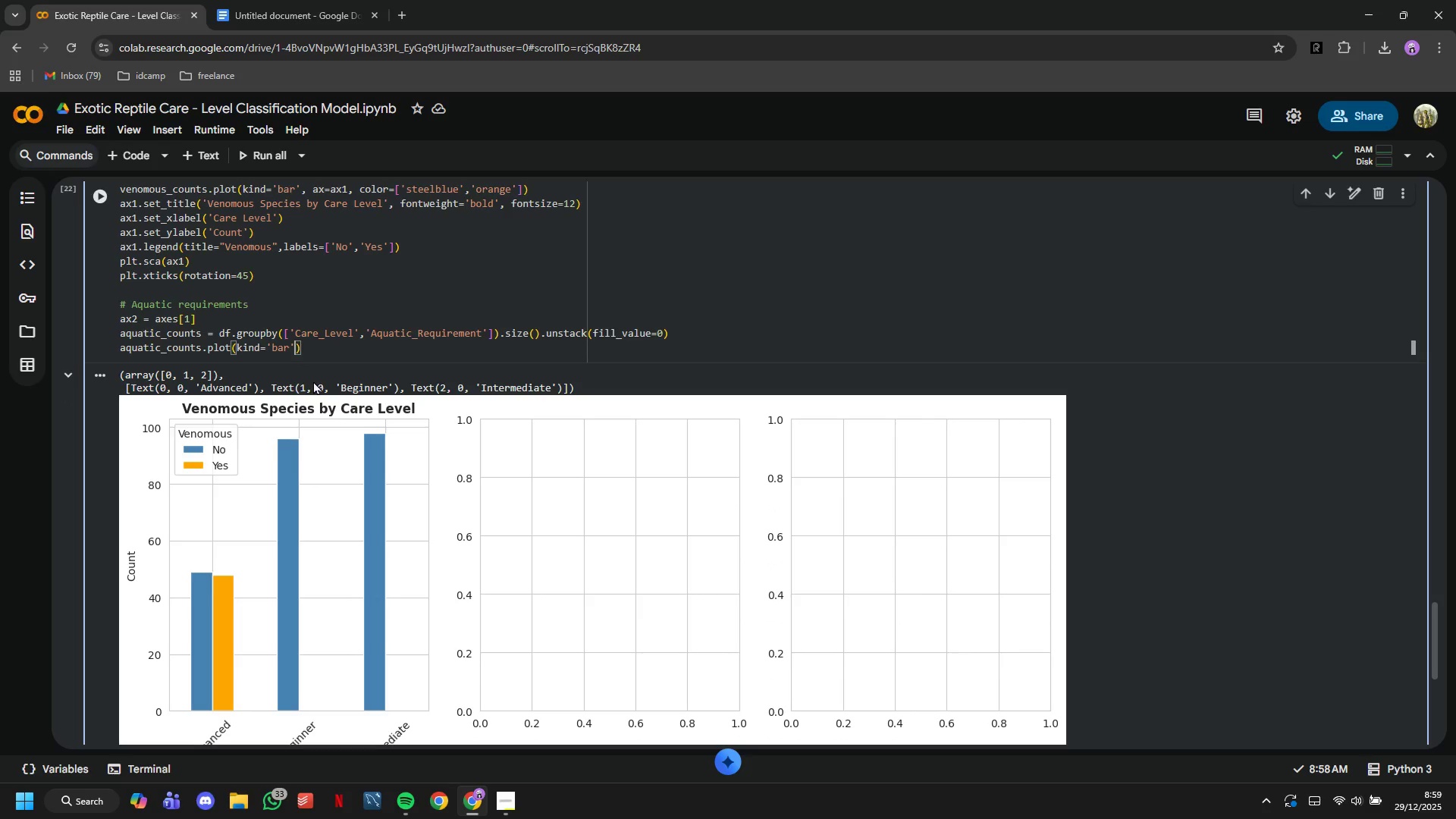 
type(, ax=ax2,color=[')
 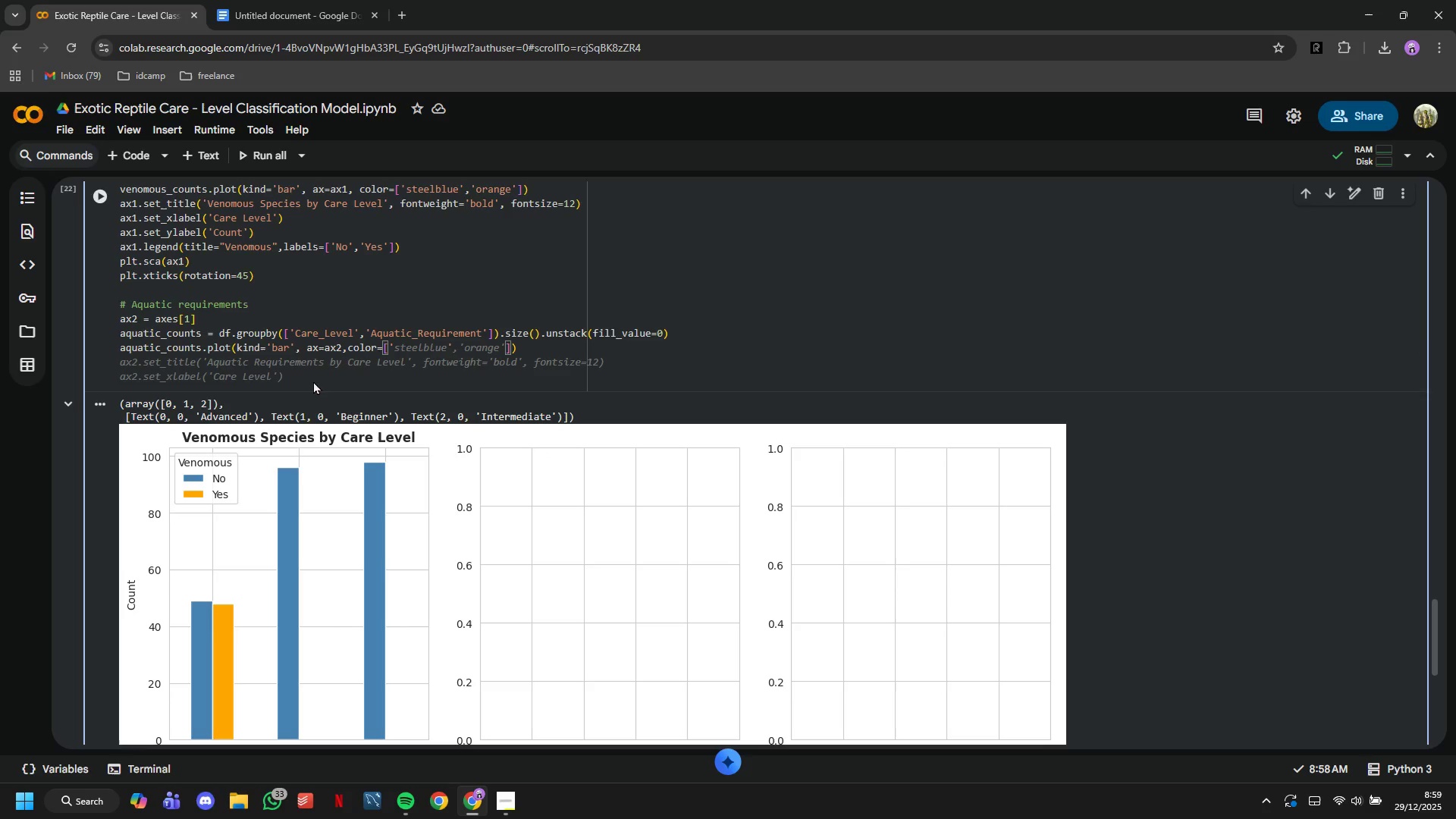 
key(Tab)
 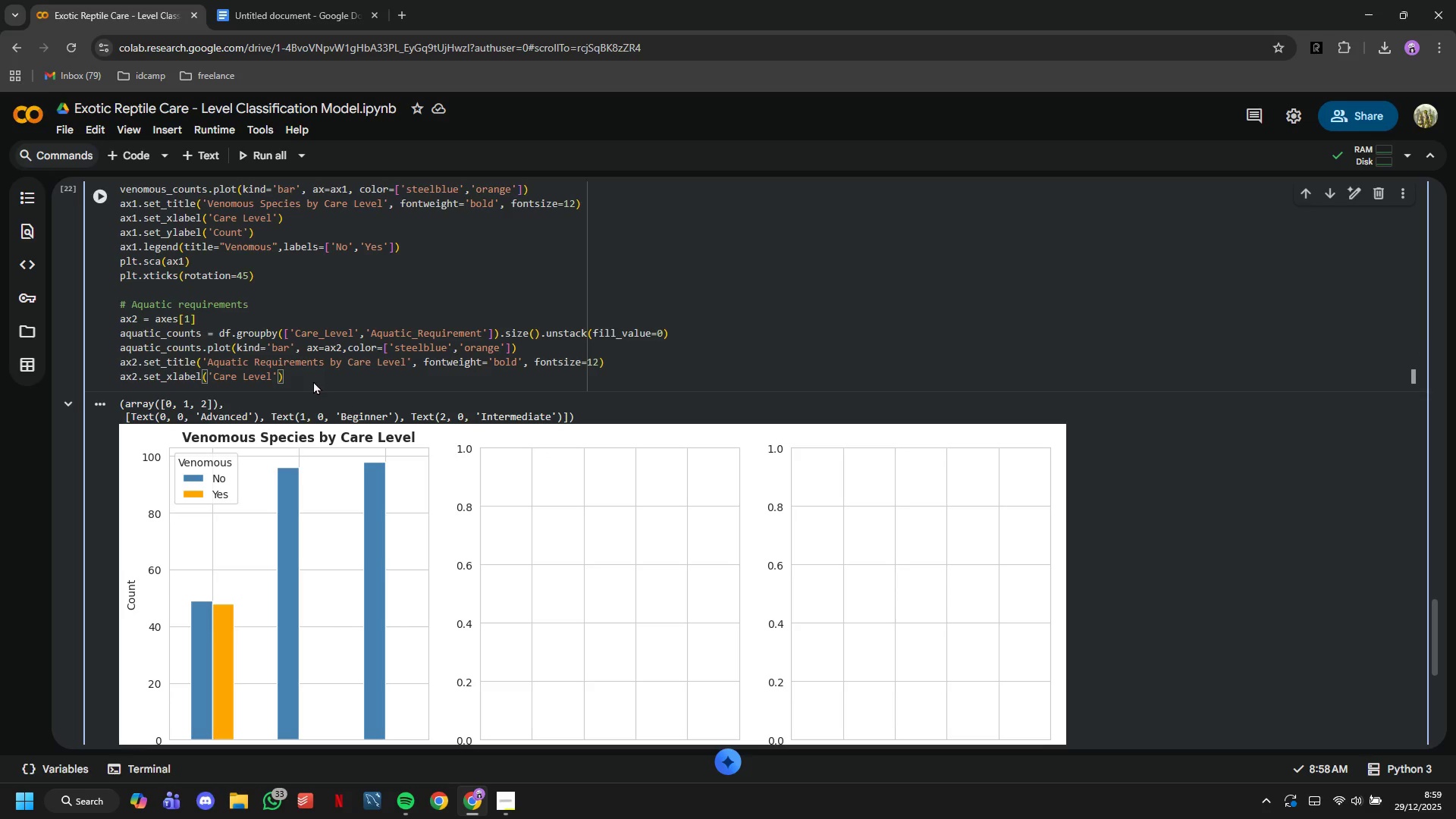 
key(ArrowUp)
 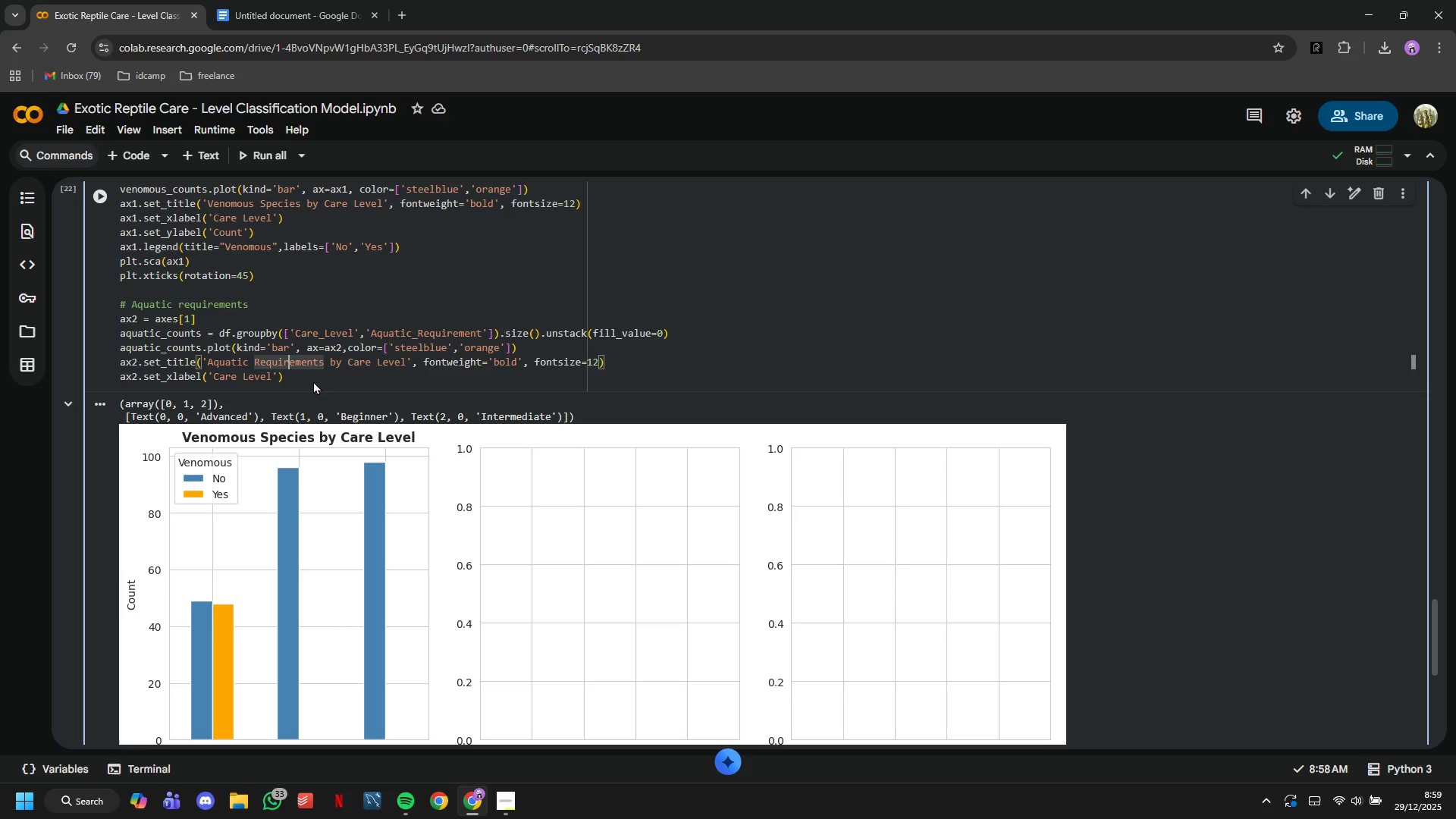 
hold_key(key=ArrowRight, duration=1.17)
 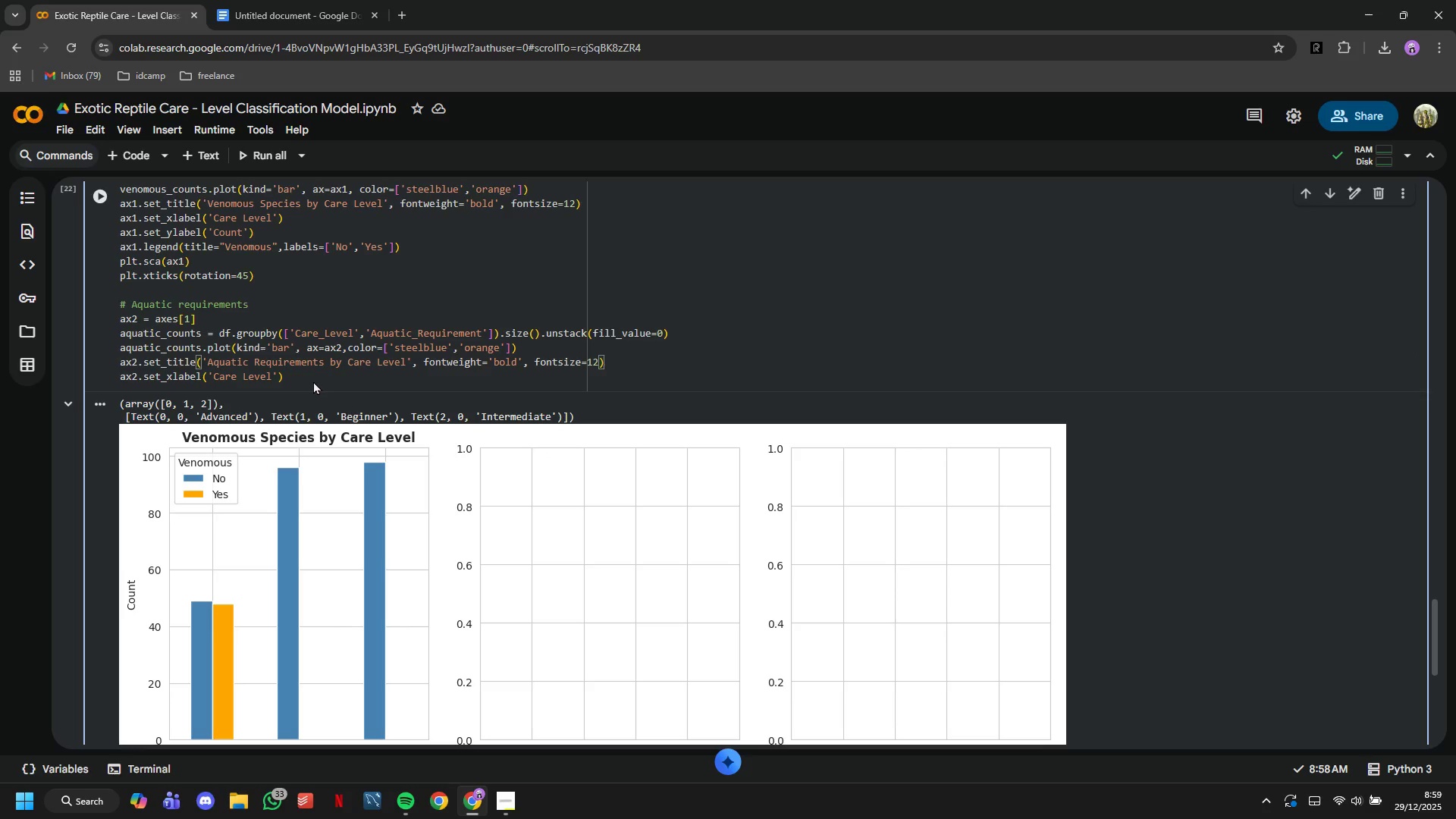 
hold_key(key=ArrowRight, duration=0.8)
 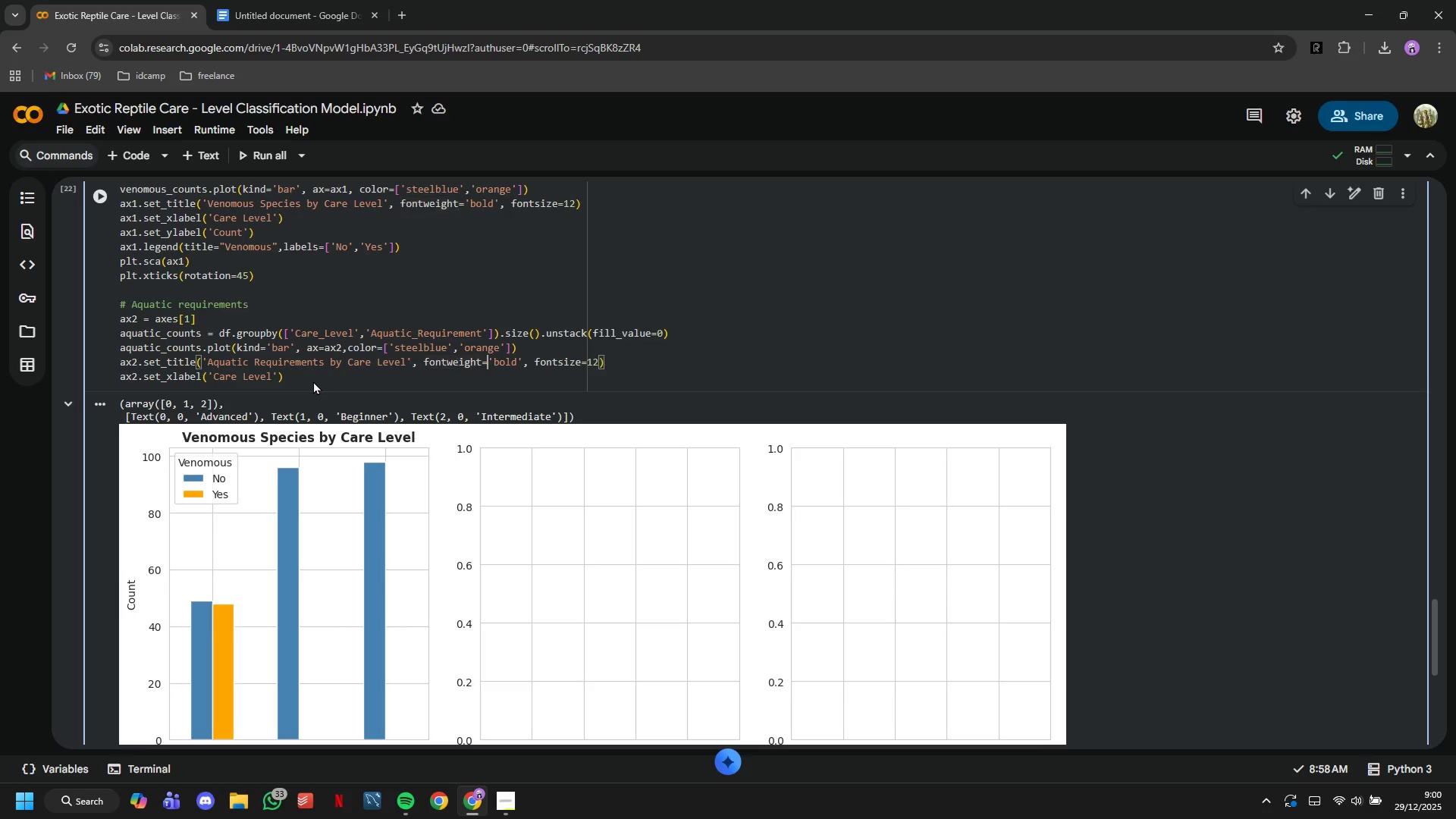 
hold_key(key=ArrowRight, duration=0.83)
 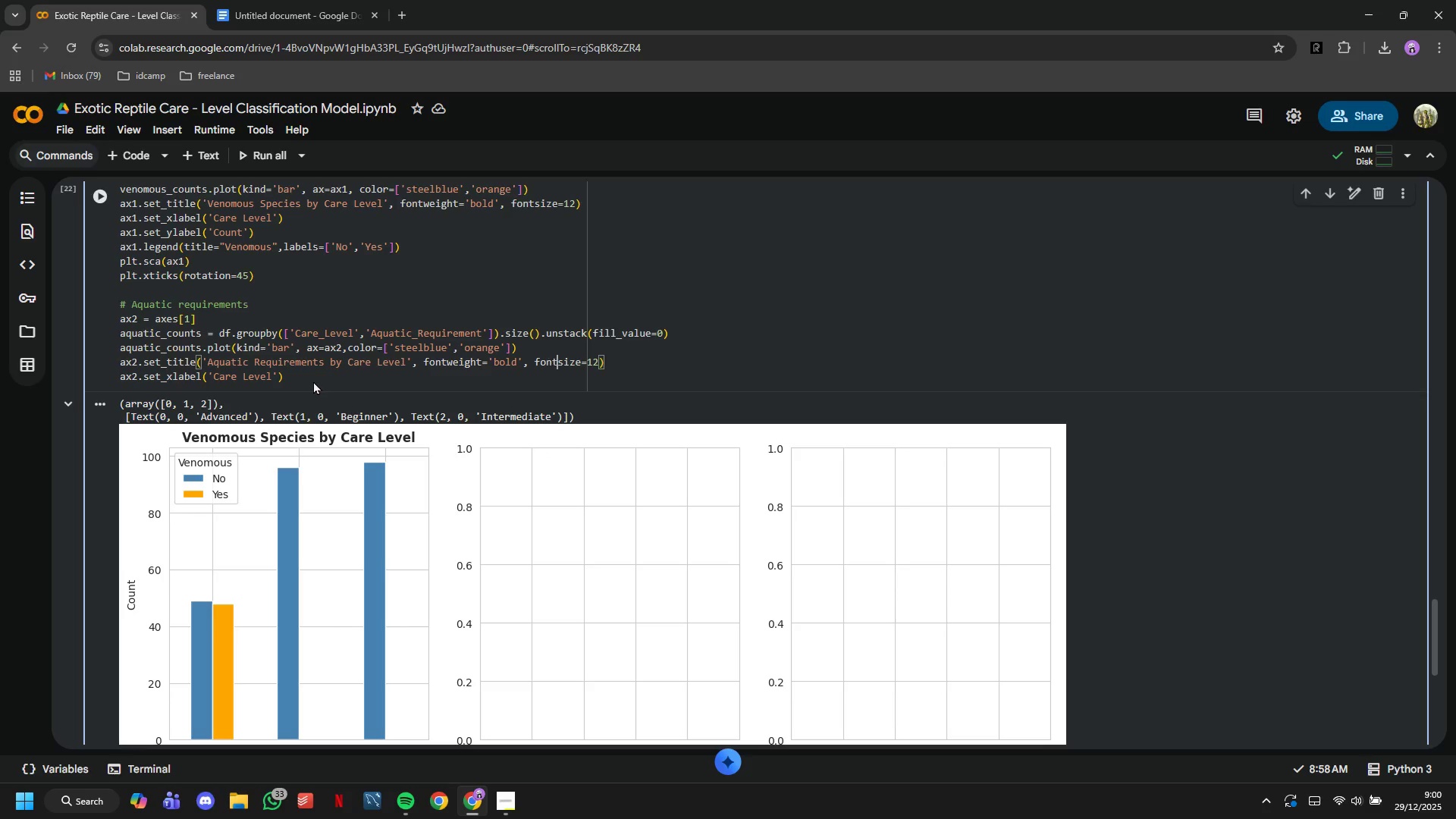 
key(ArrowRight)
 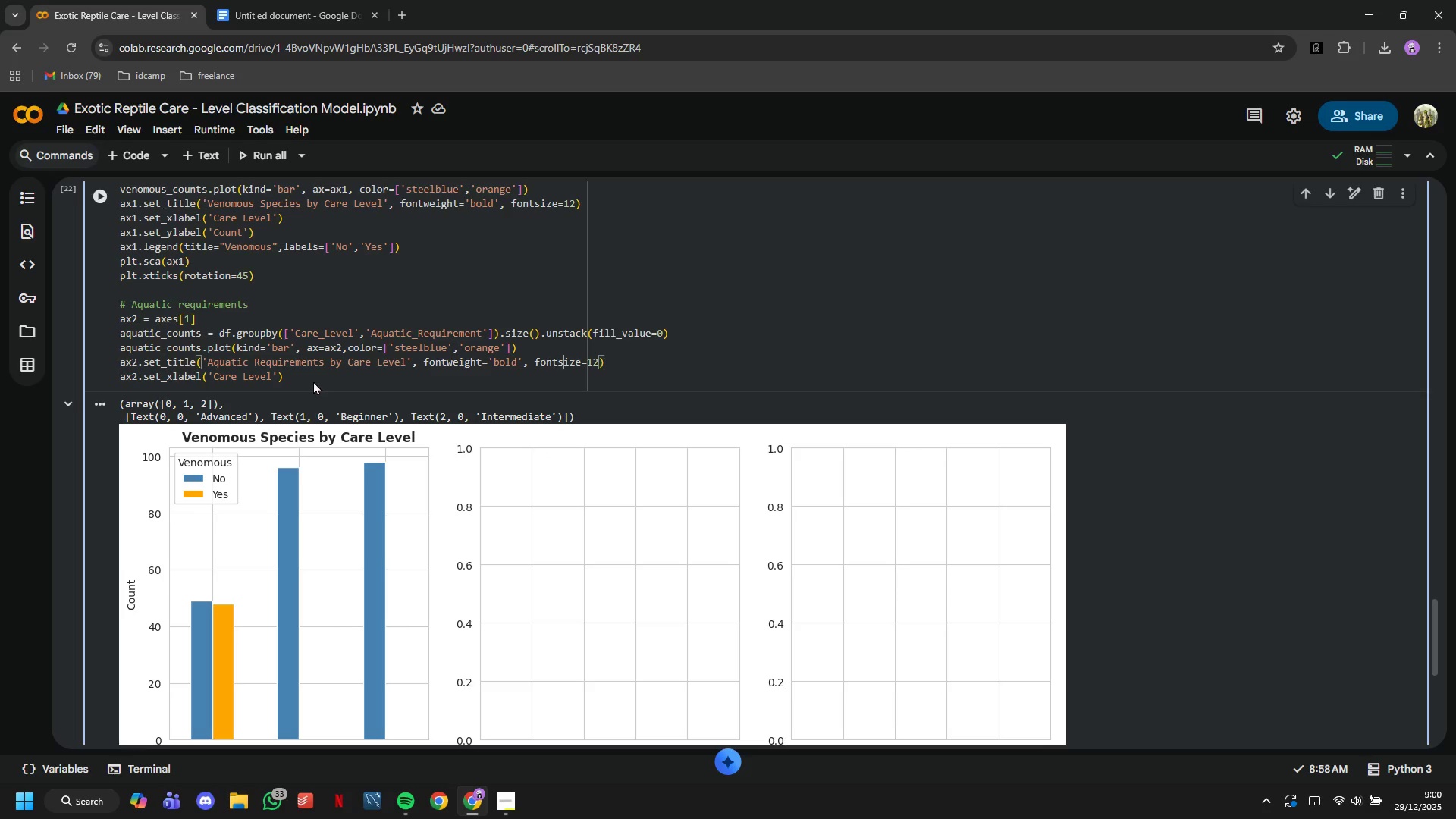 
key(ArrowRight)
 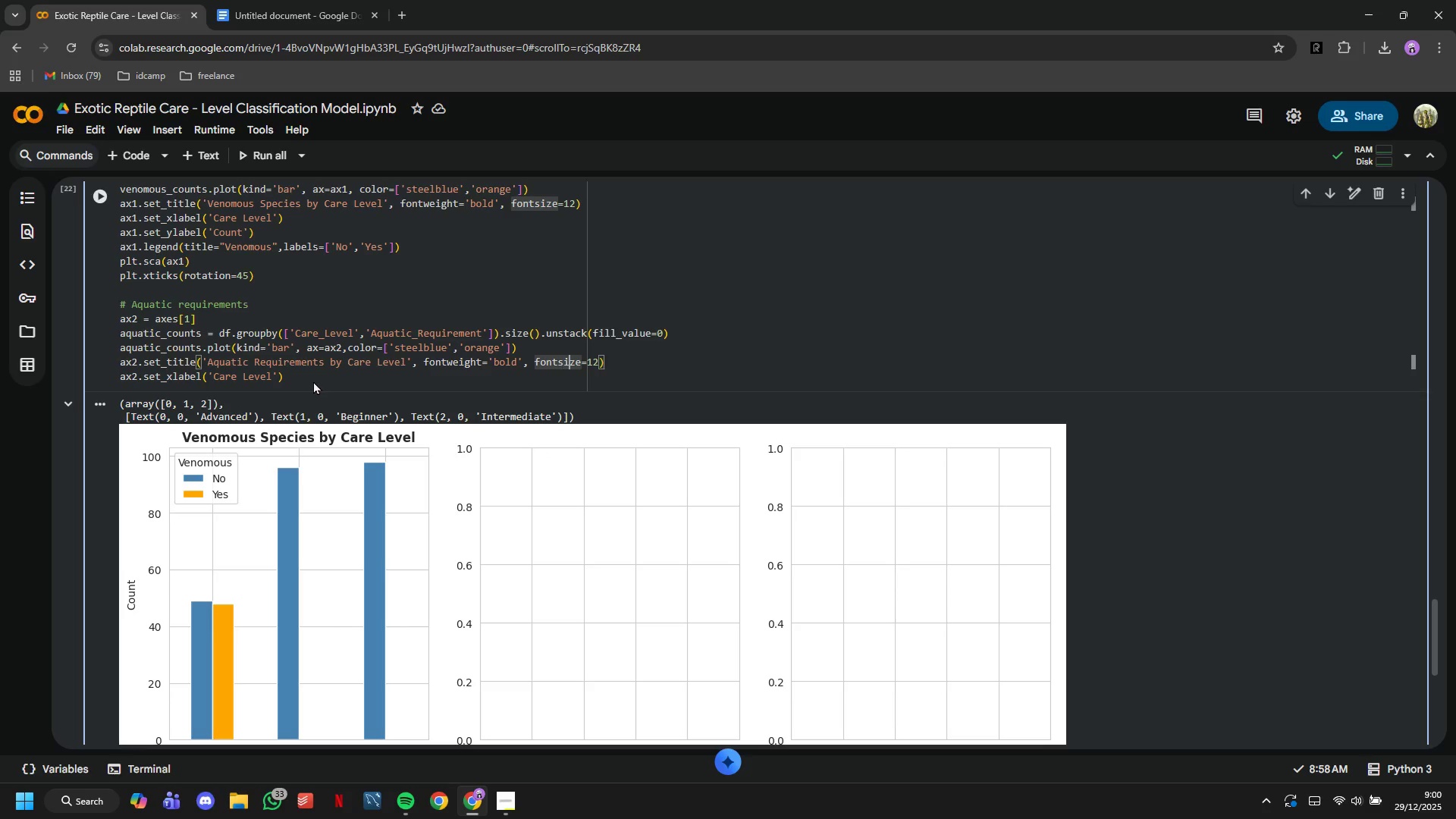 
key(ArrowRight)
 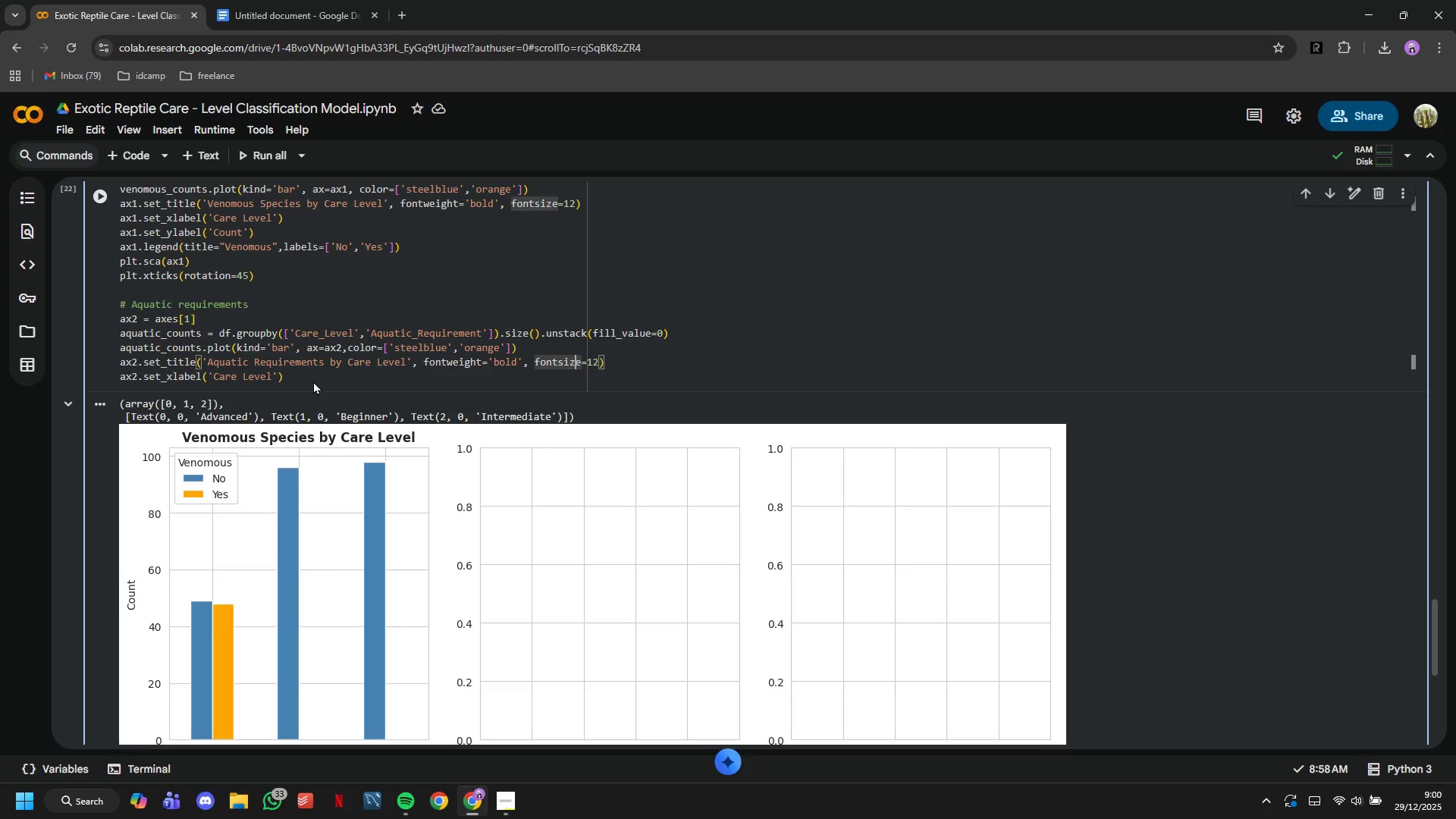 
hold_key(key=ArrowRight, duration=0.38)
 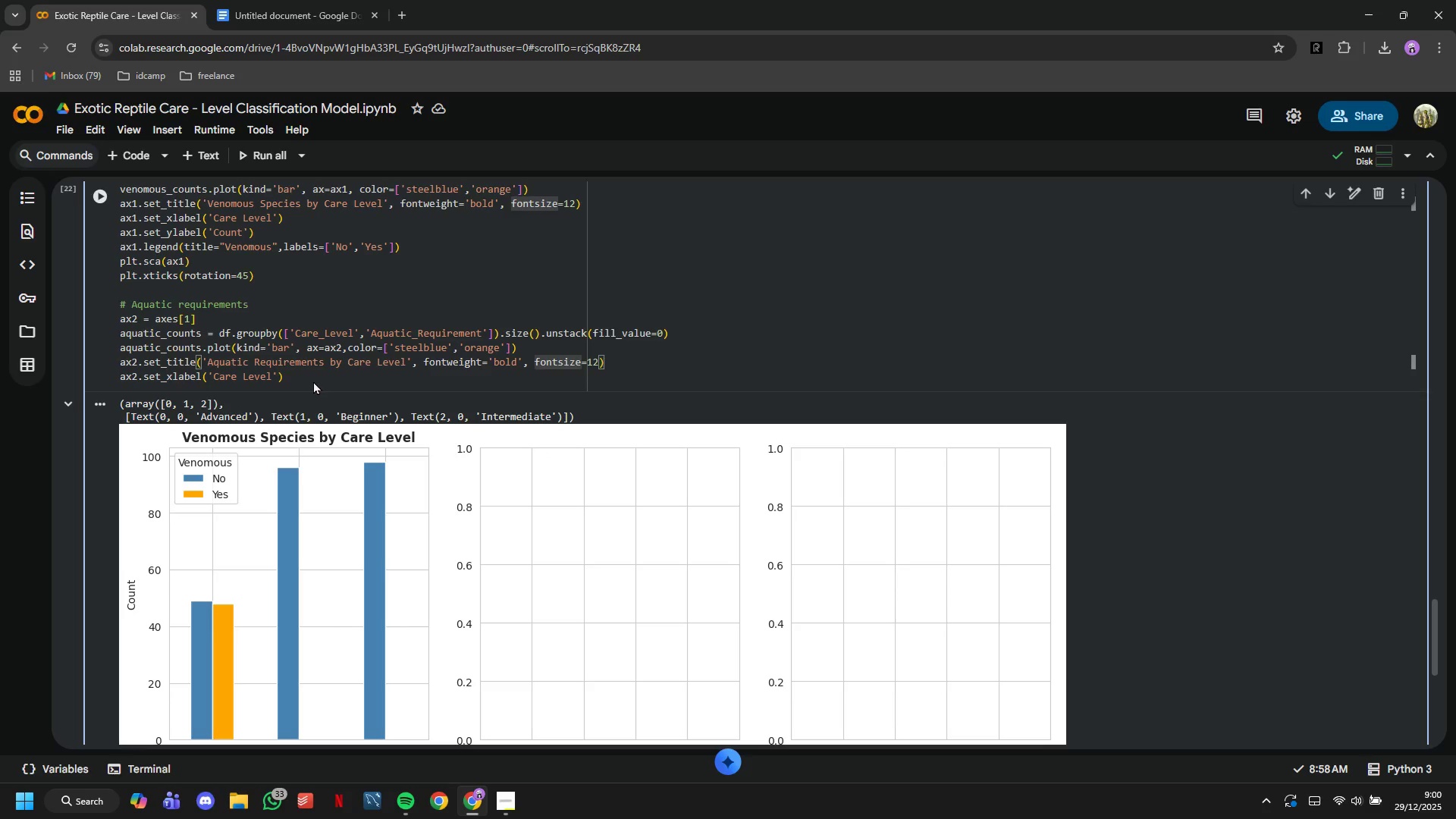 
key(ArrowDown)
 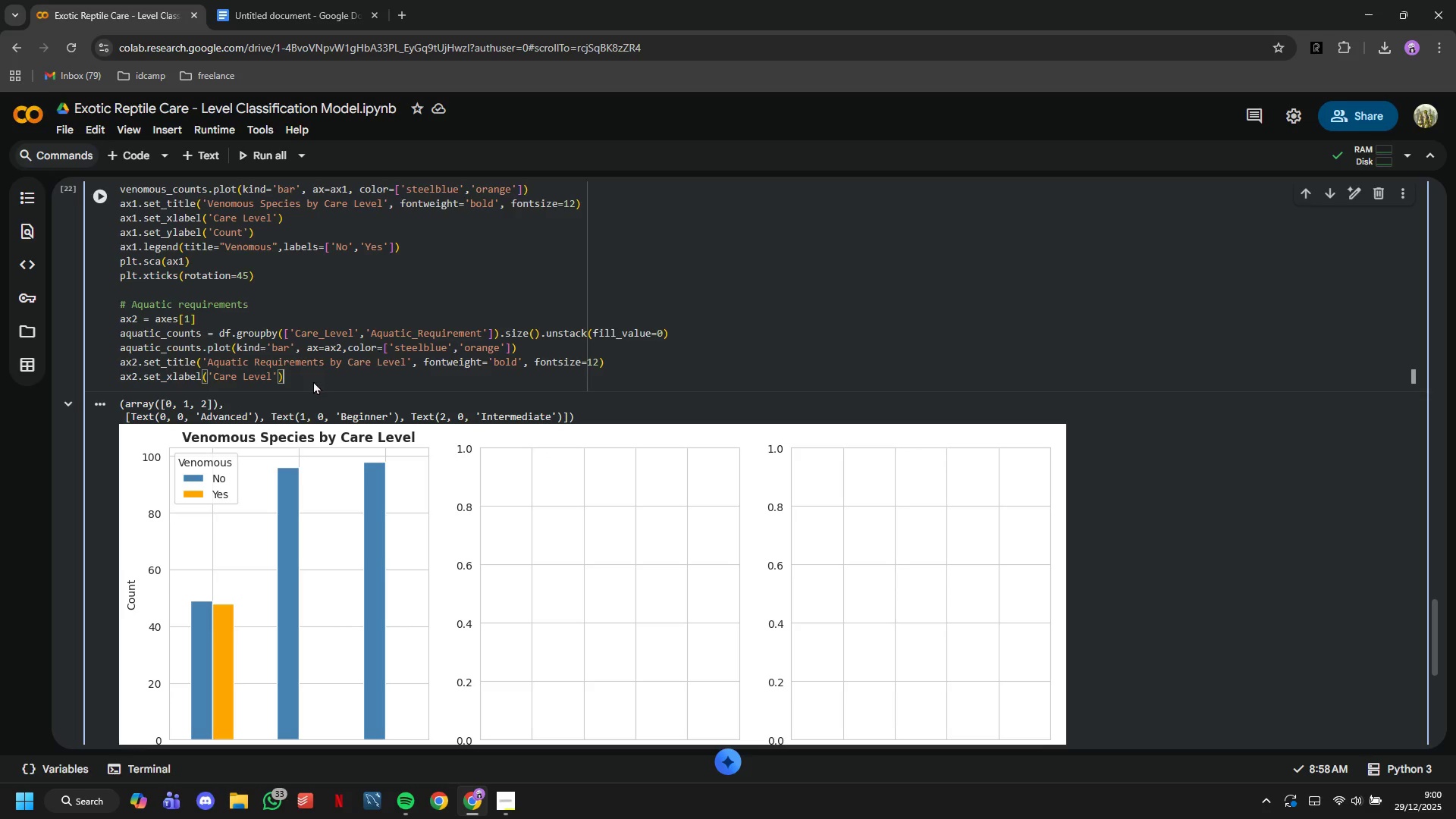 
key(Enter)
 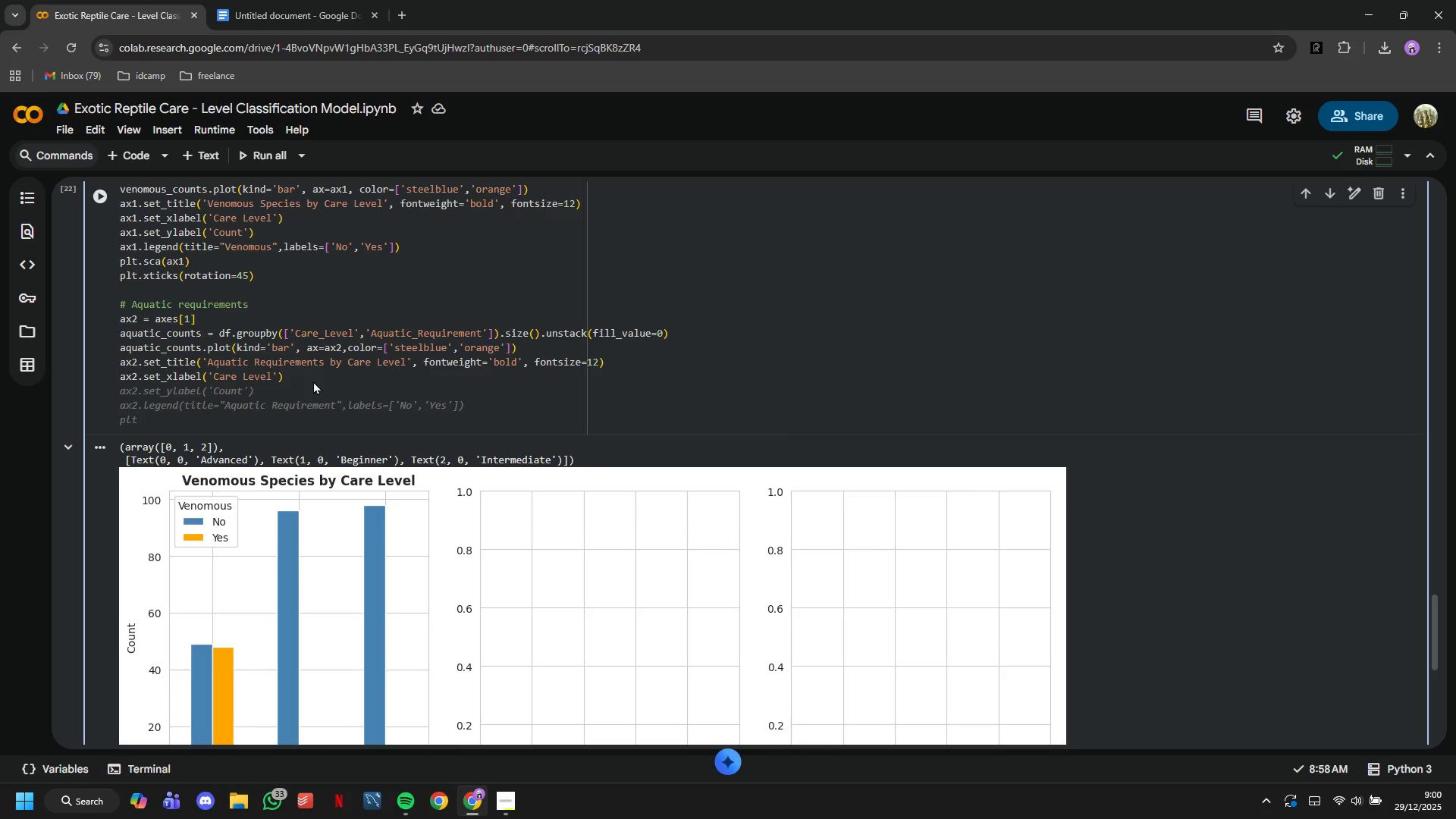 
key(Tab)
 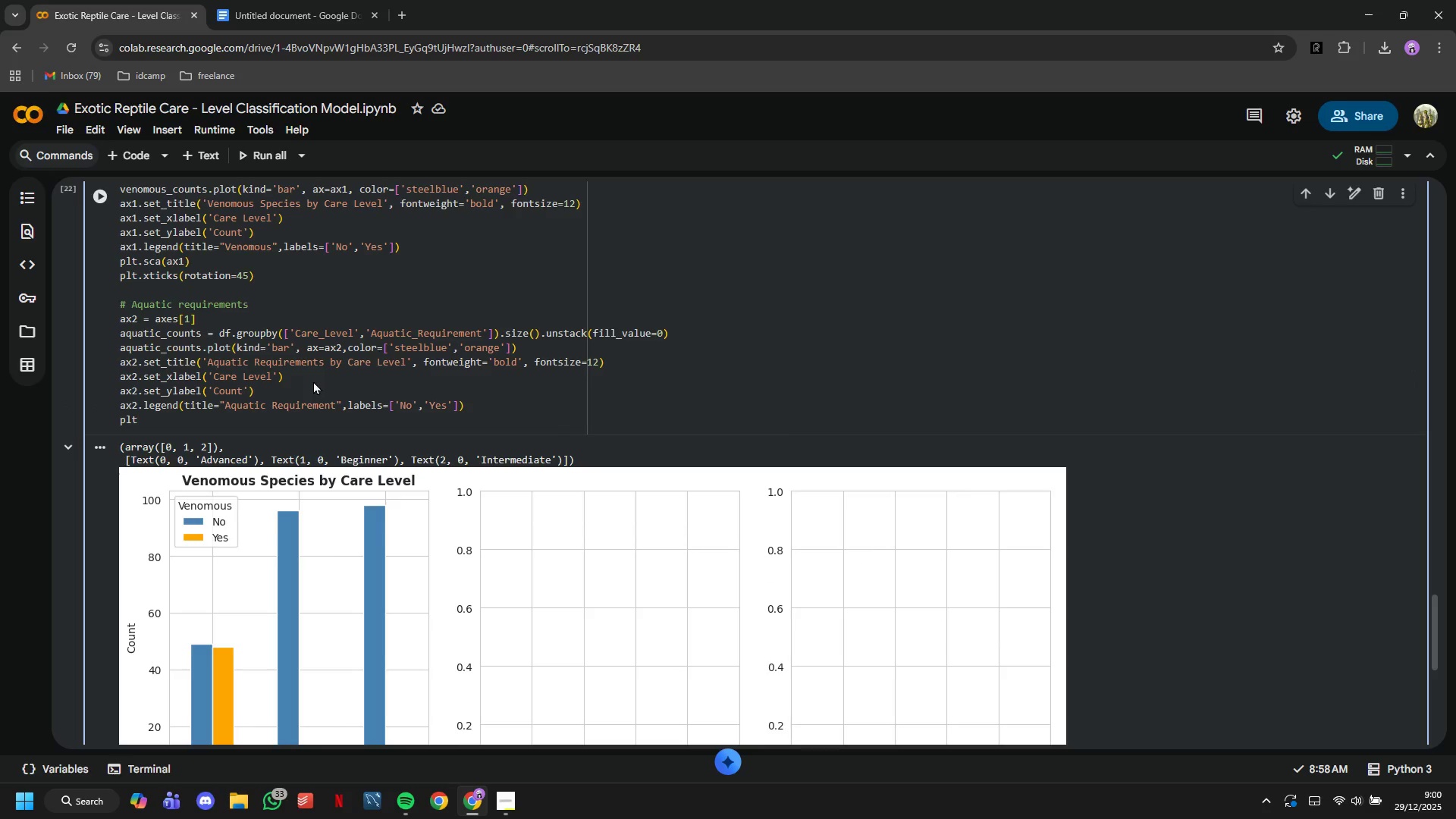 
key(Backspace)
 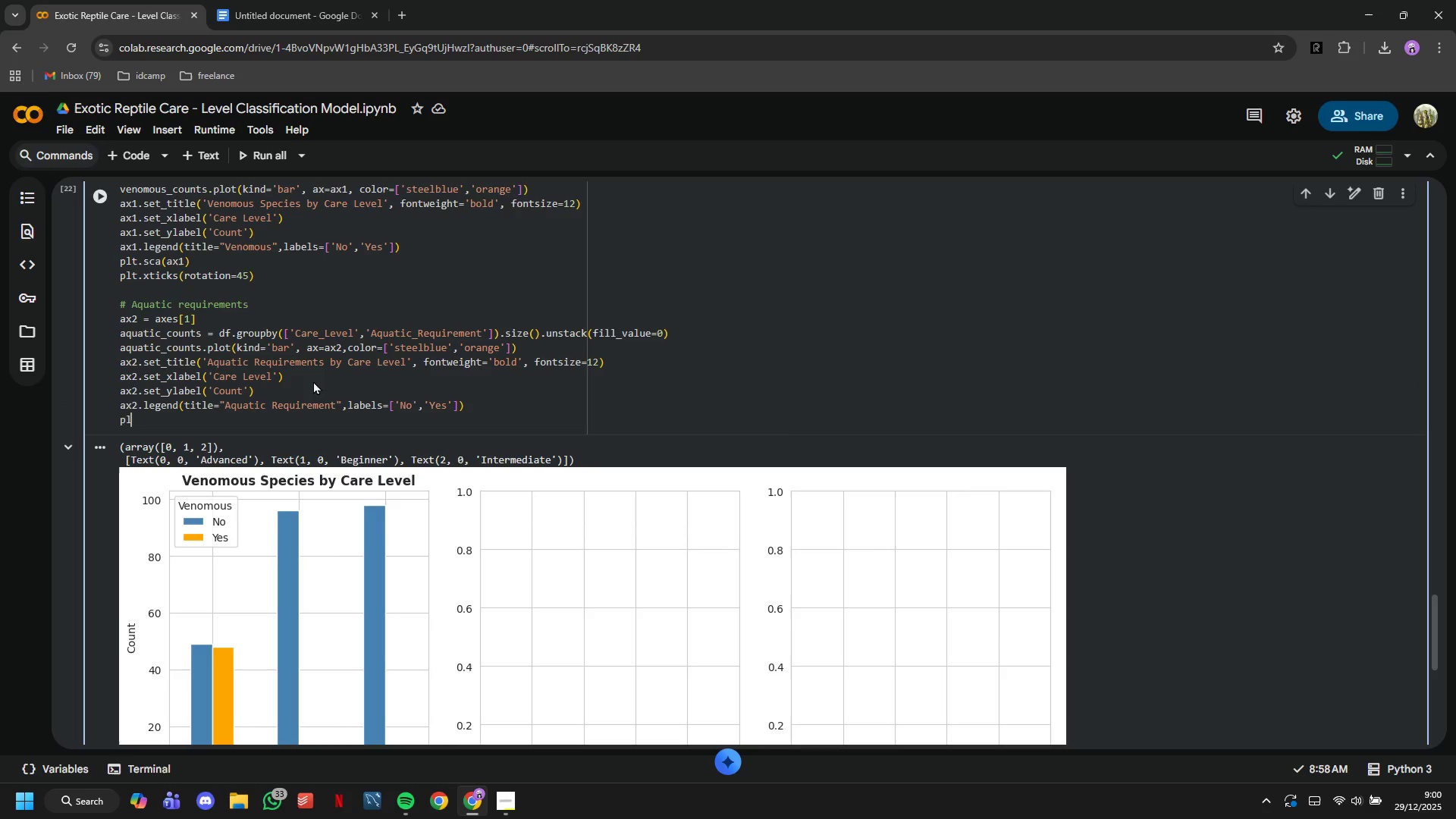 
key(Backspace)
 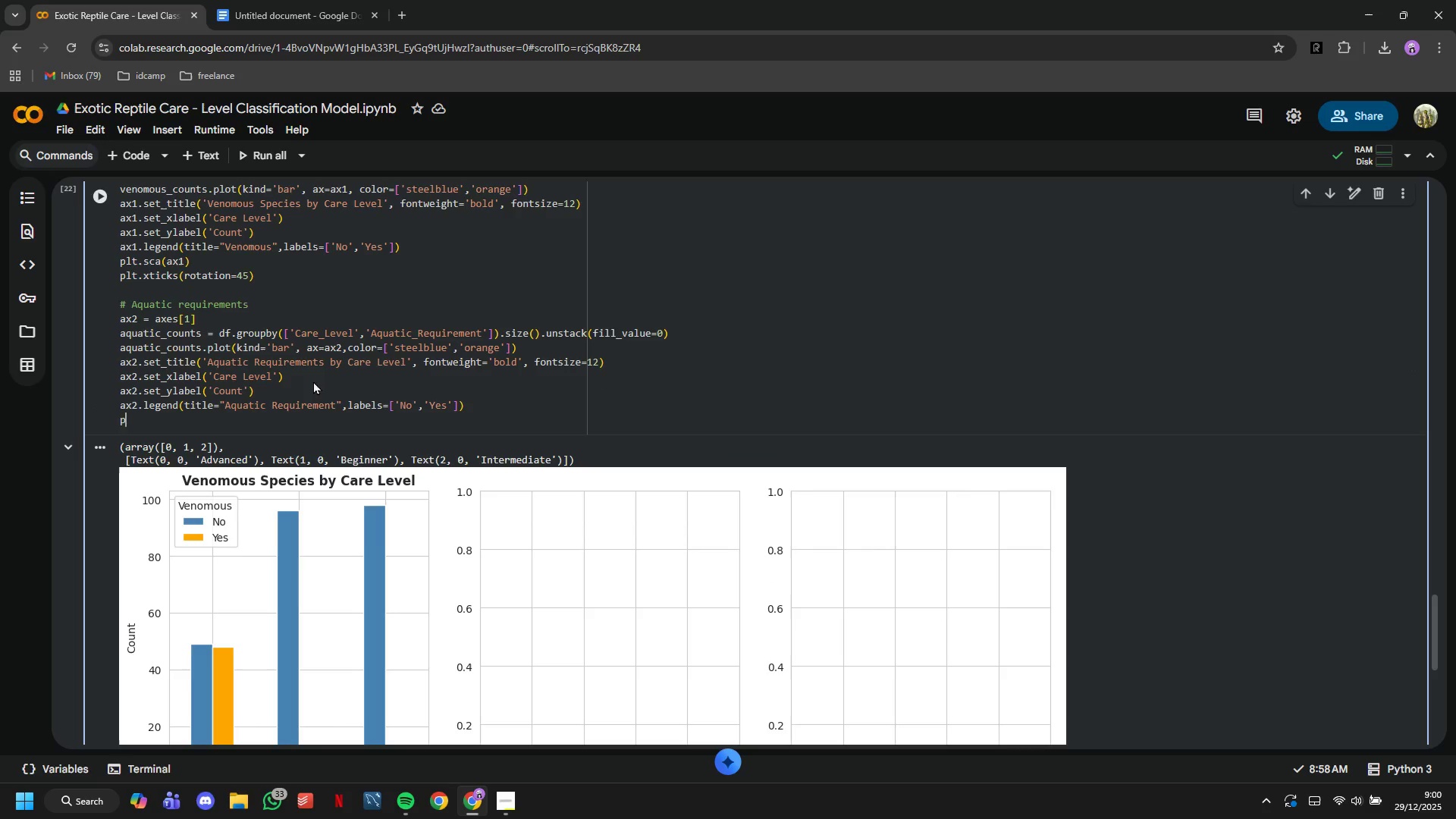 
key(Backspace)
 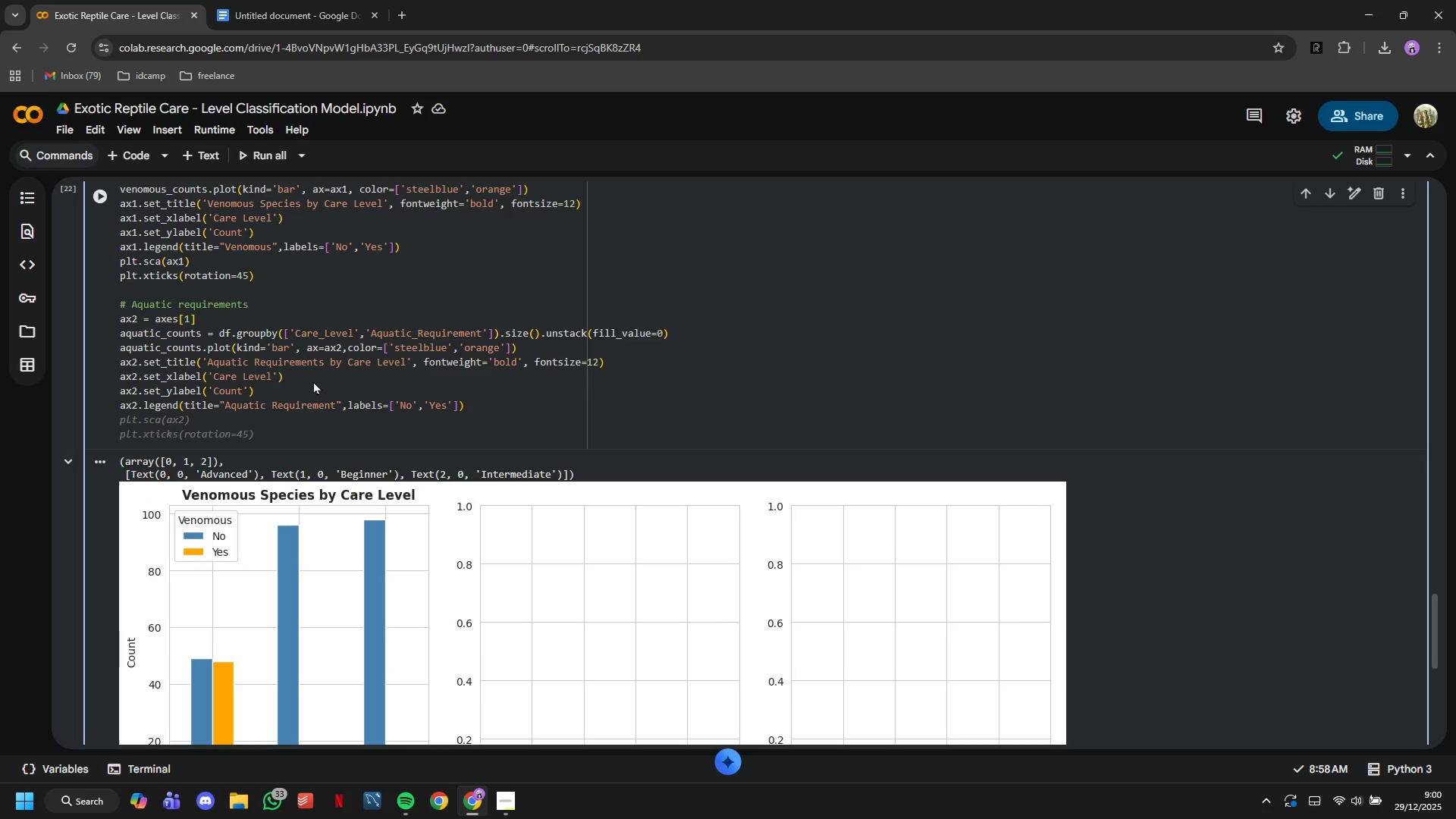 
hold_key(key=ArrowLeft, duration=0.66)
 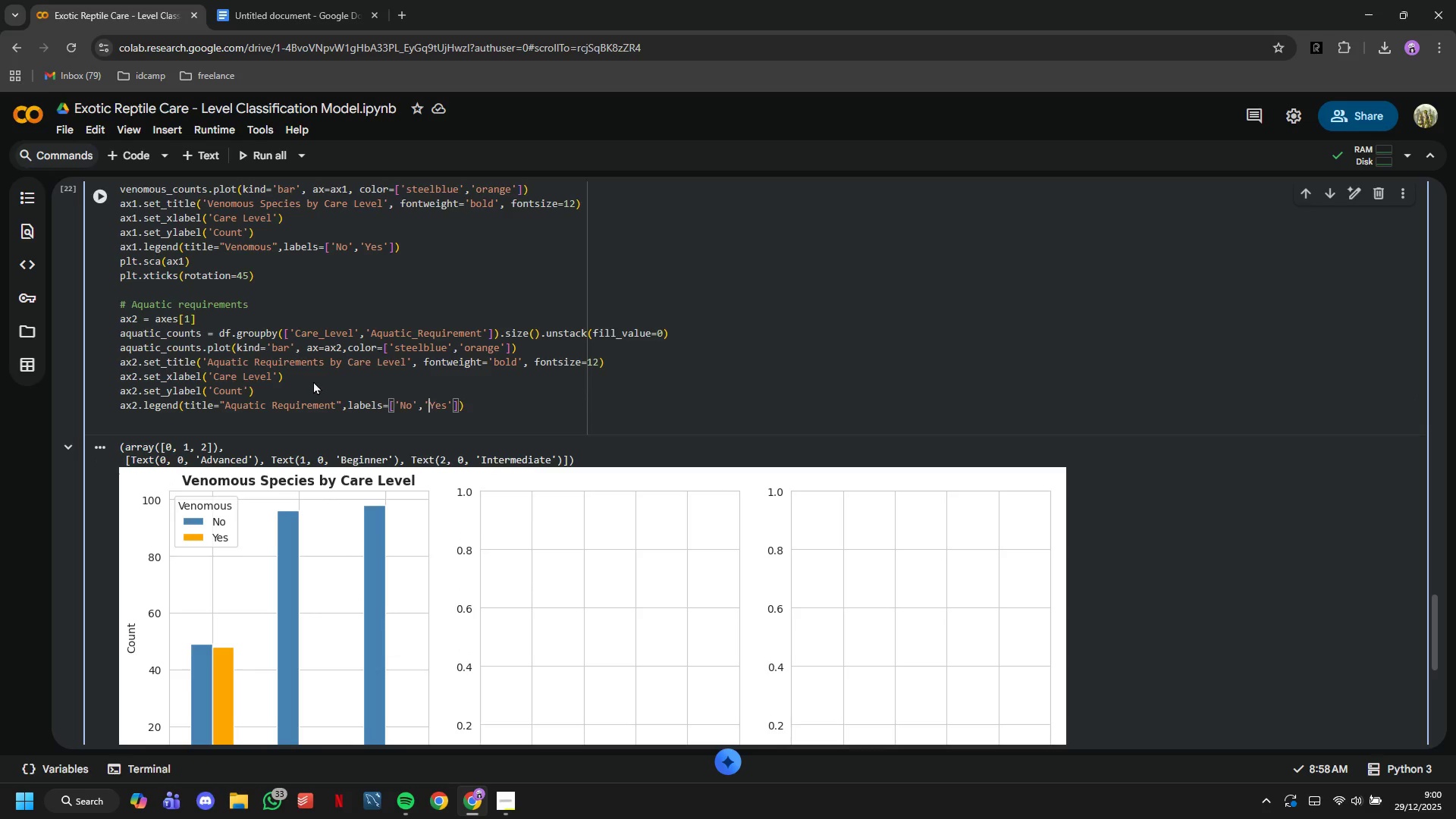 
key(ArrowLeft)
 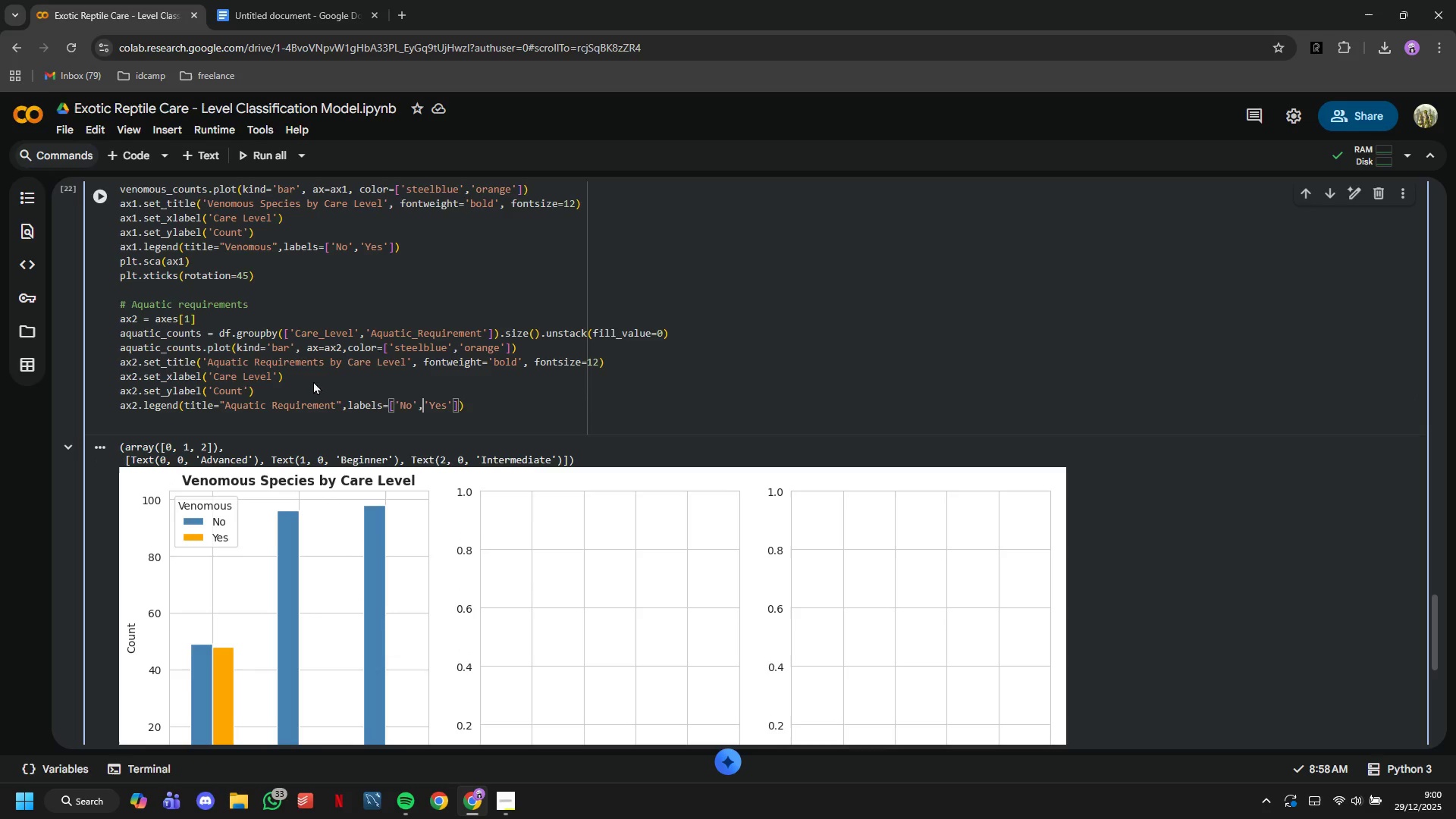 
key(ArrowLeft)
 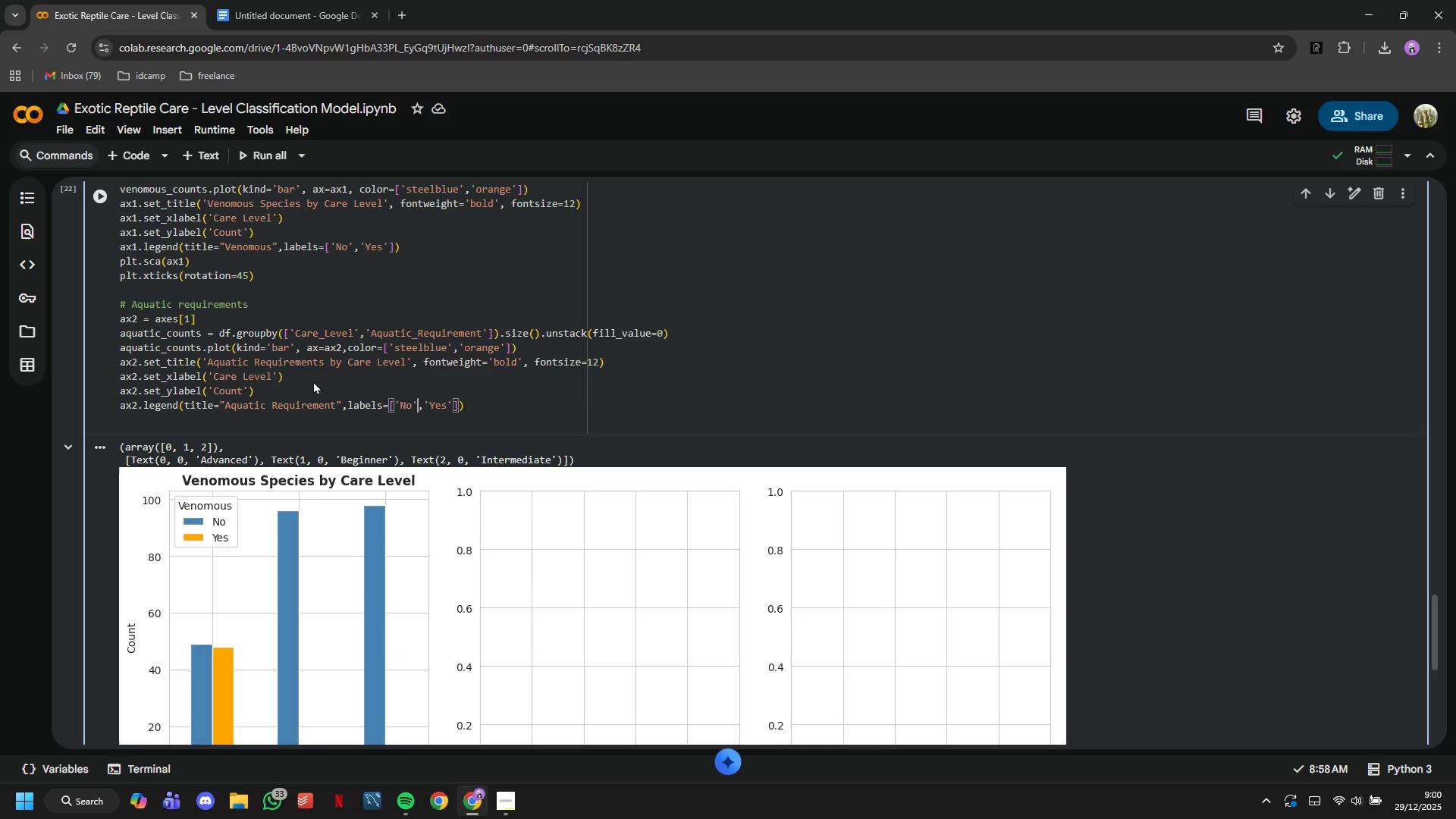 
key(ArrowLeft)
 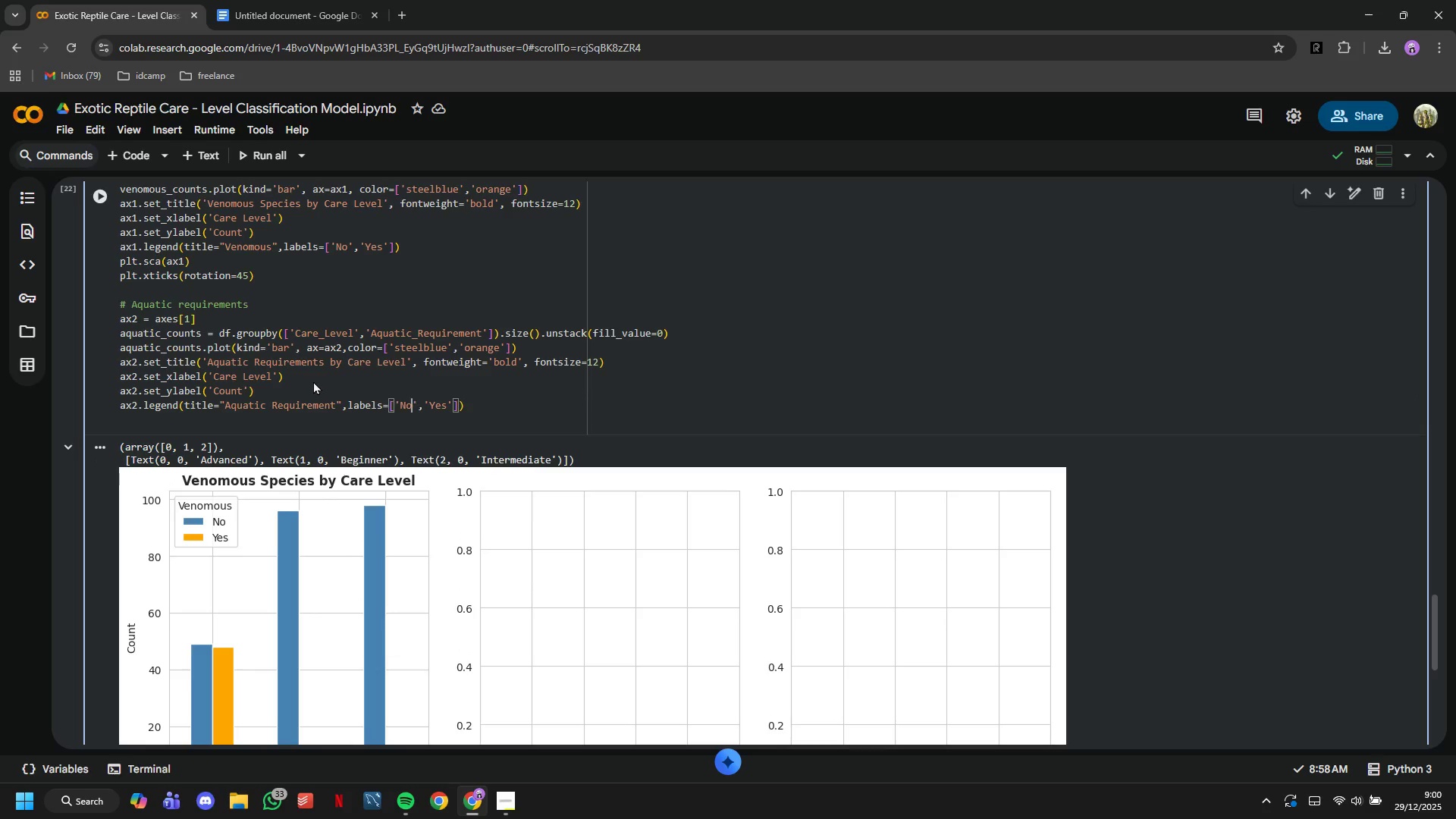 
key(ArrowLeft)
 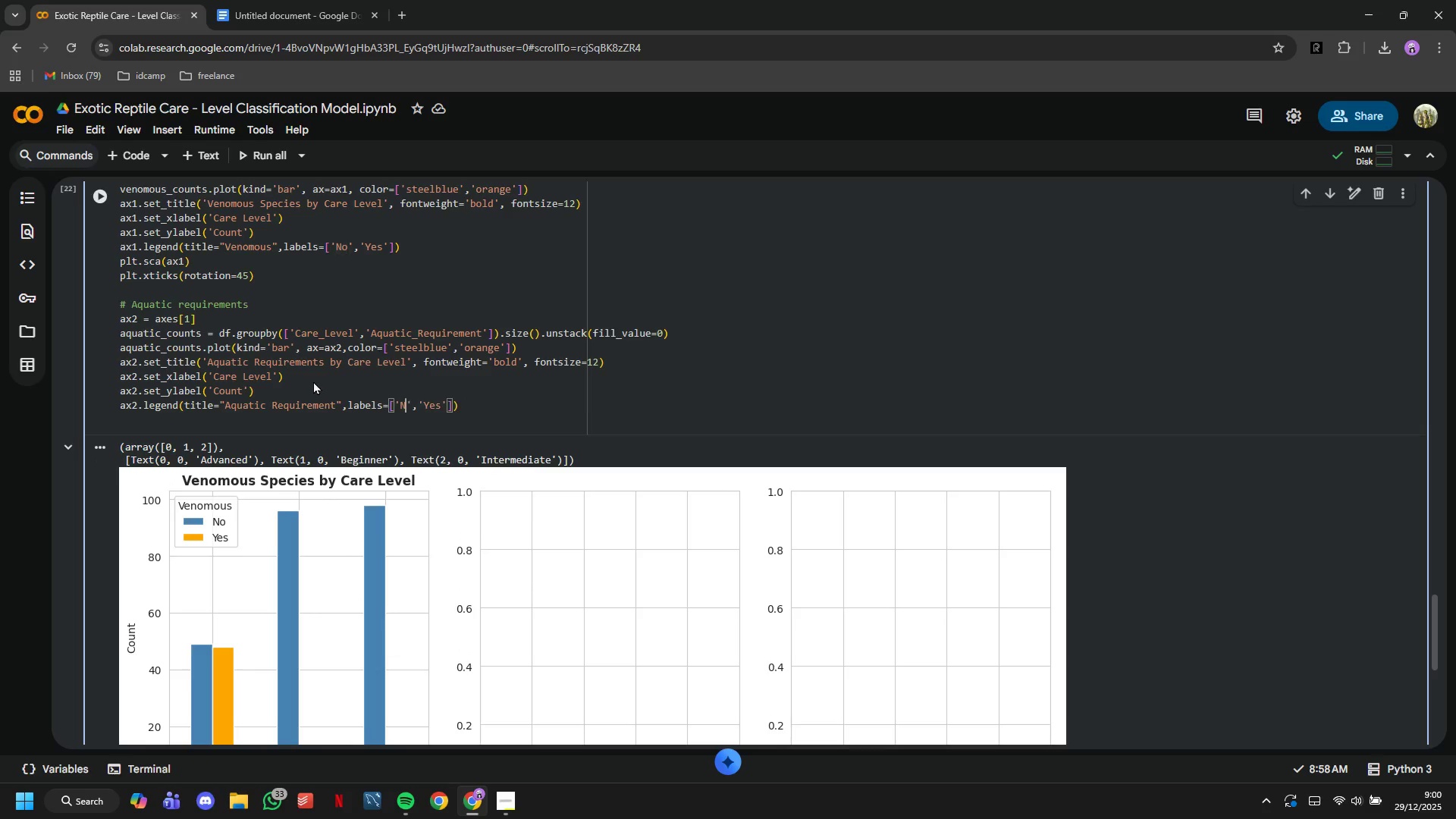 
key(Backspace)
key(Backspace)
type(Terrestrical)
 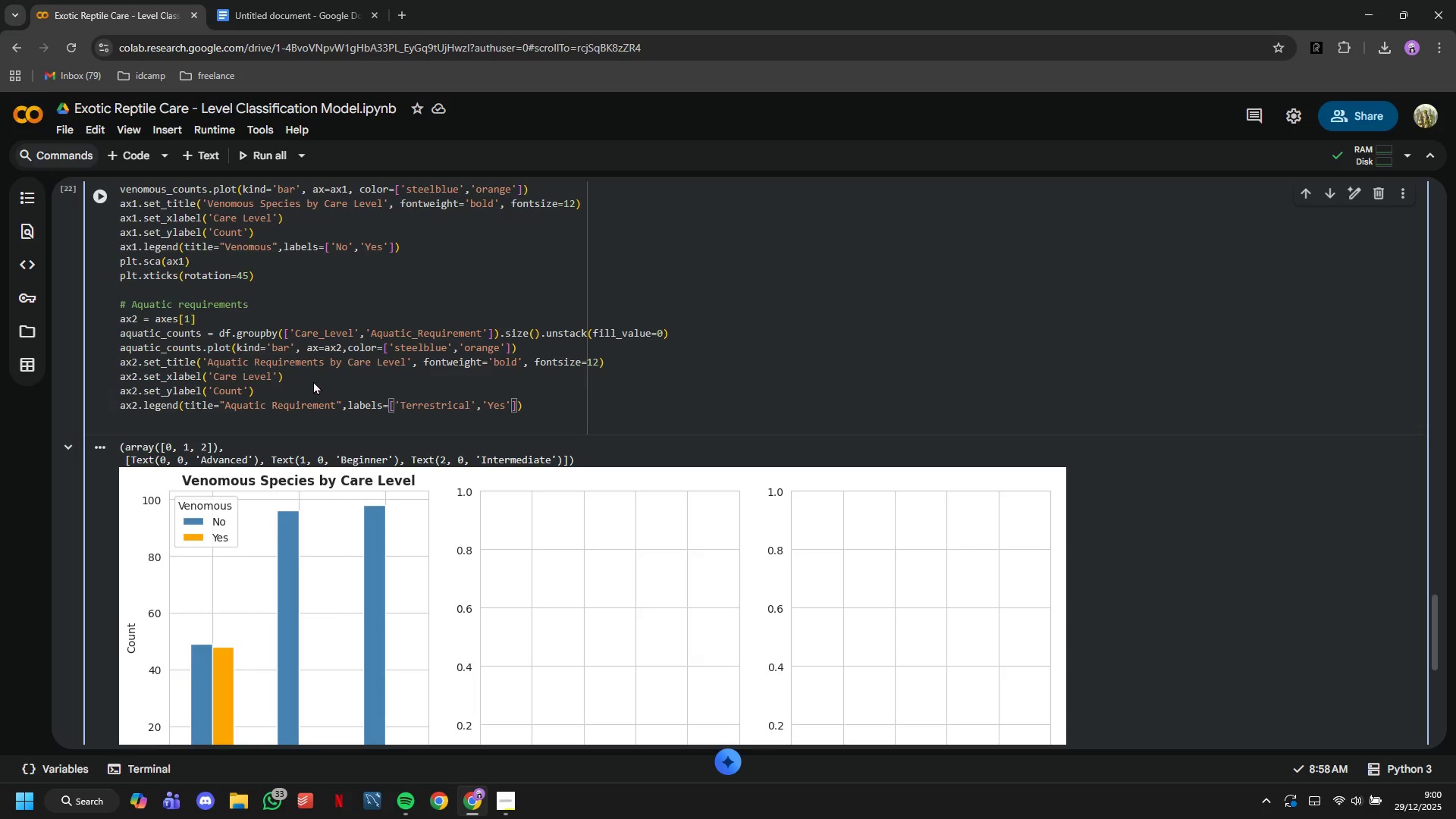 
hold_key(key=ArrowRight, duration=0.59)
 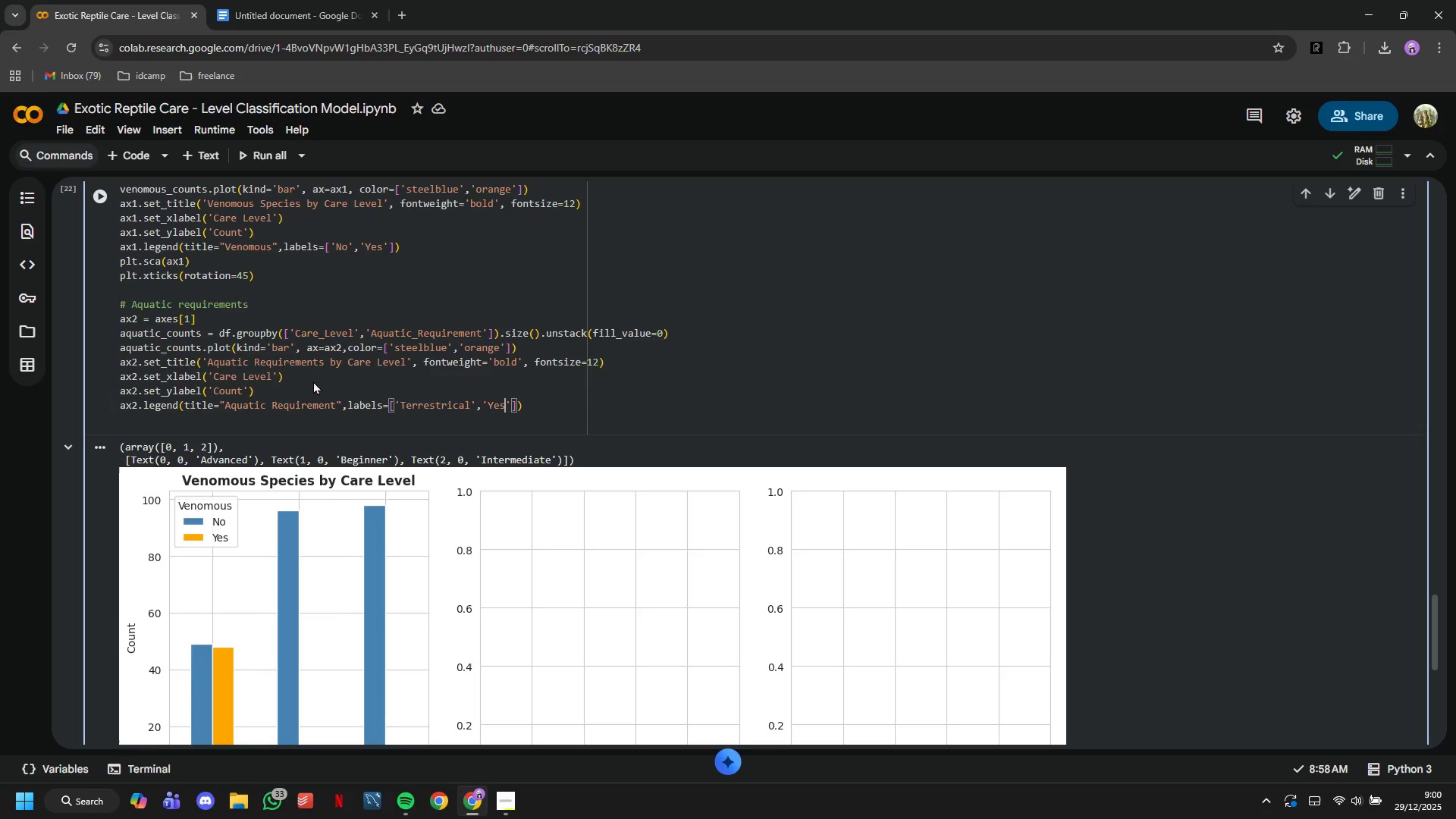 
key(ArrowRight)
 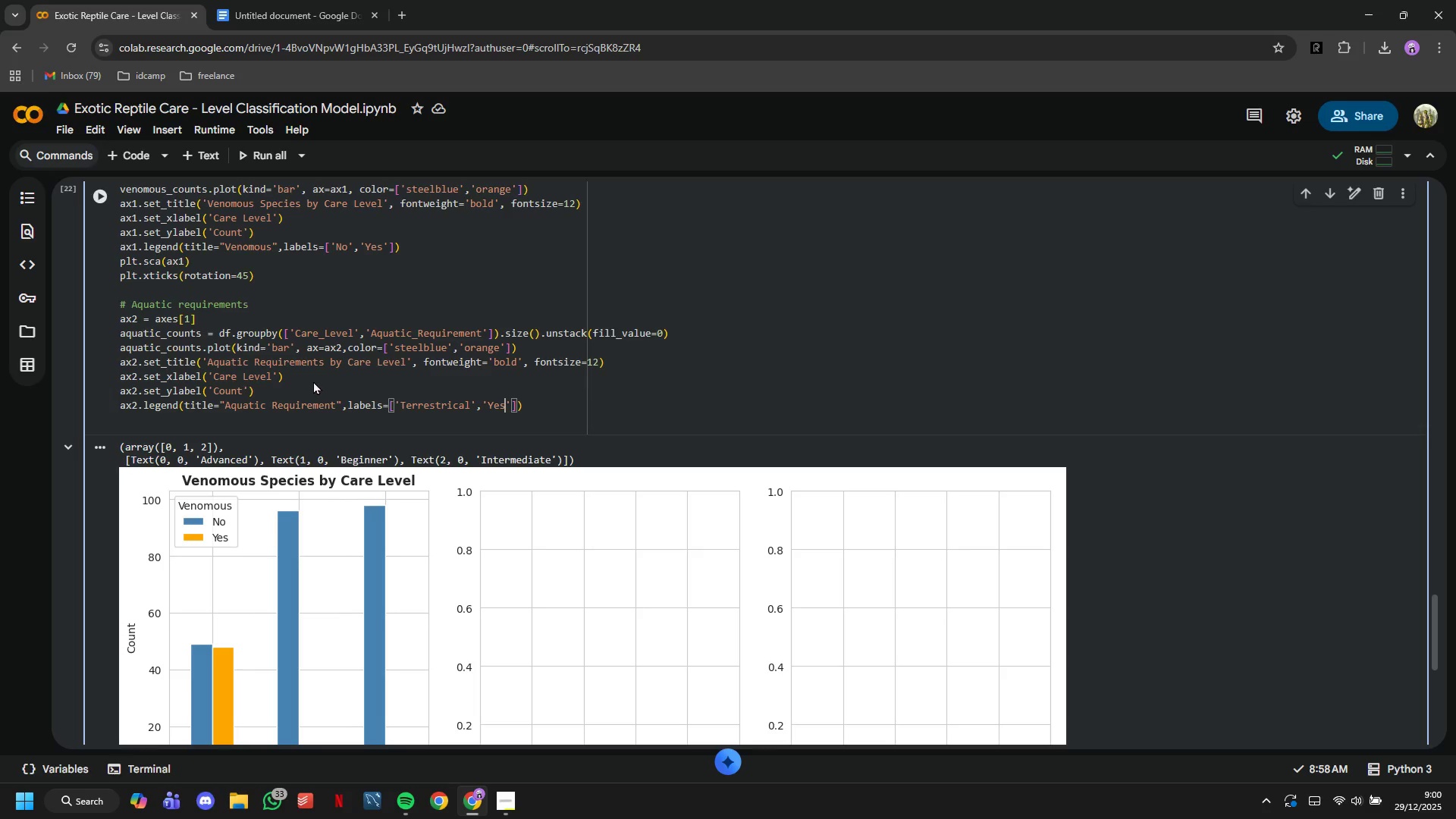 
key(ArrowRight)
 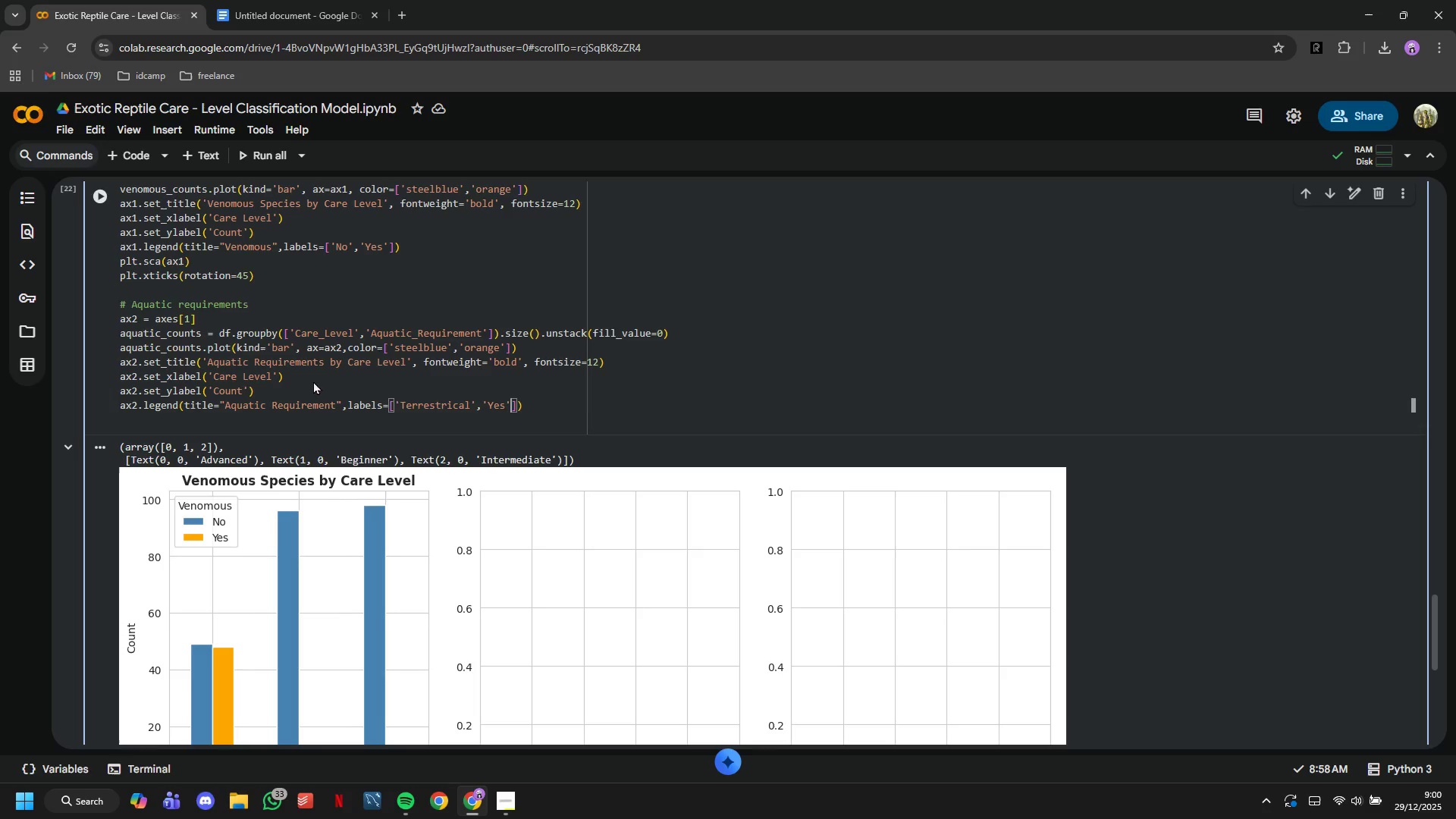 
key(Backspace)
 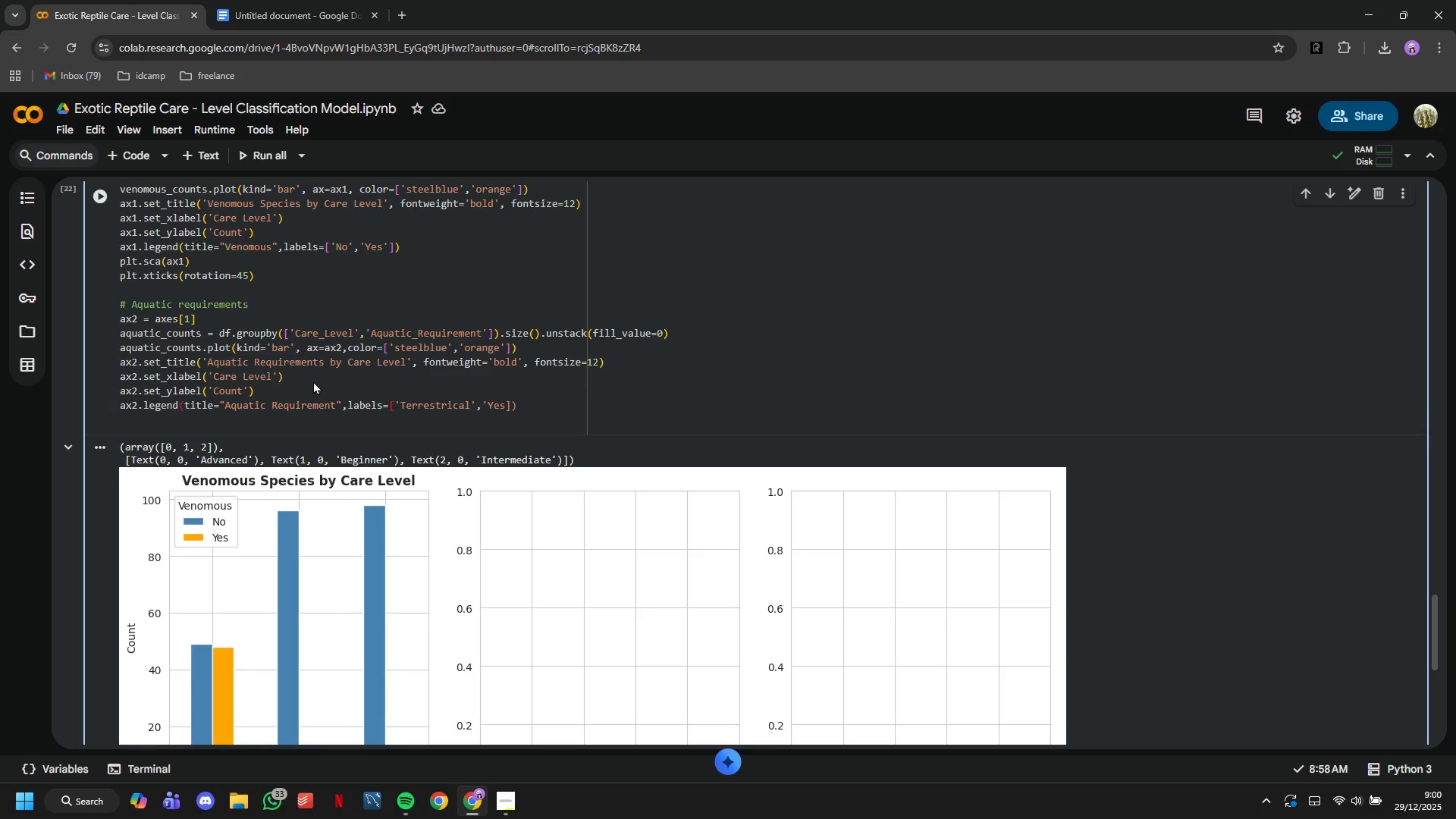 
key(Quote)
 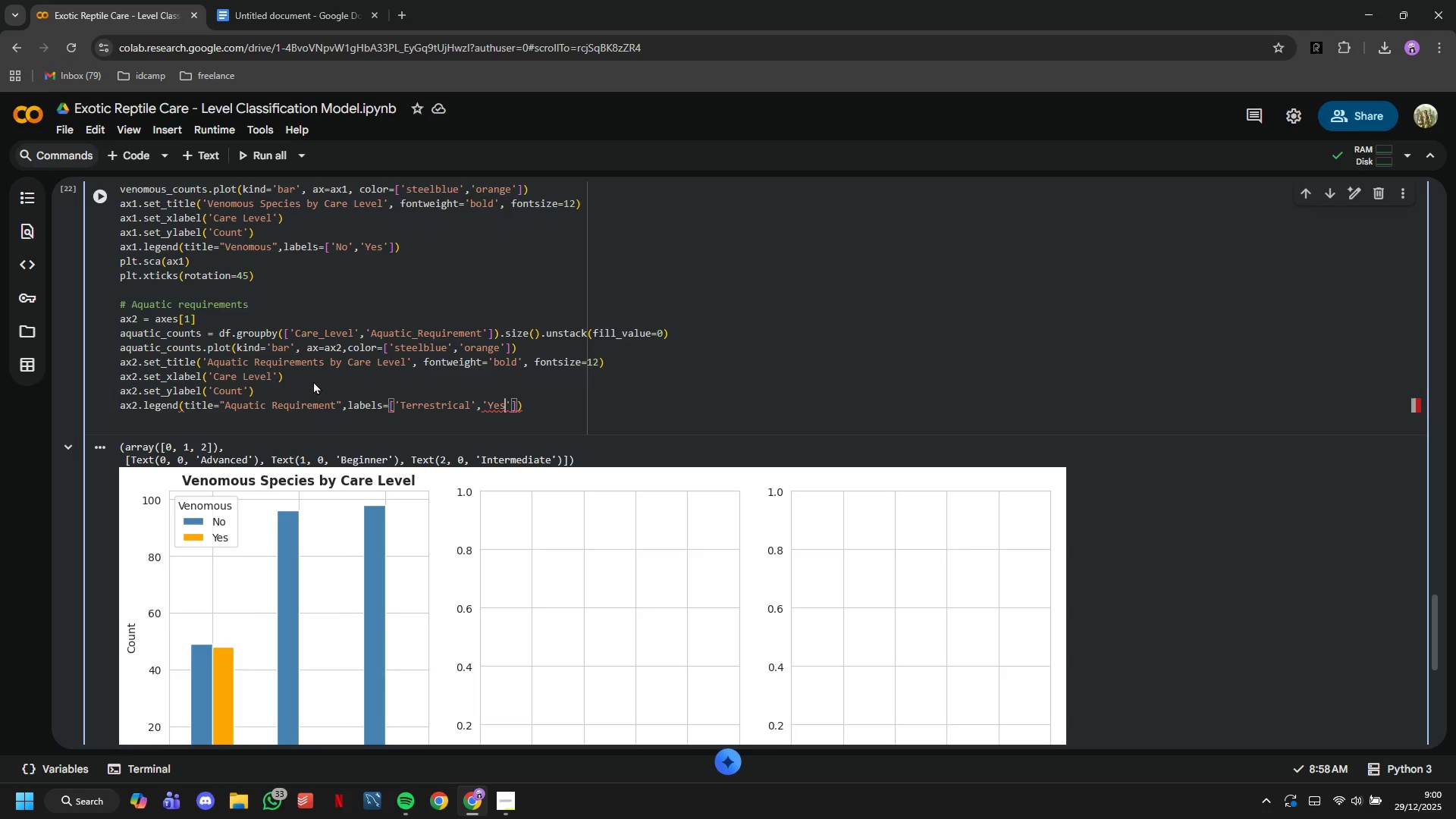 
key(ArrowLeft)
 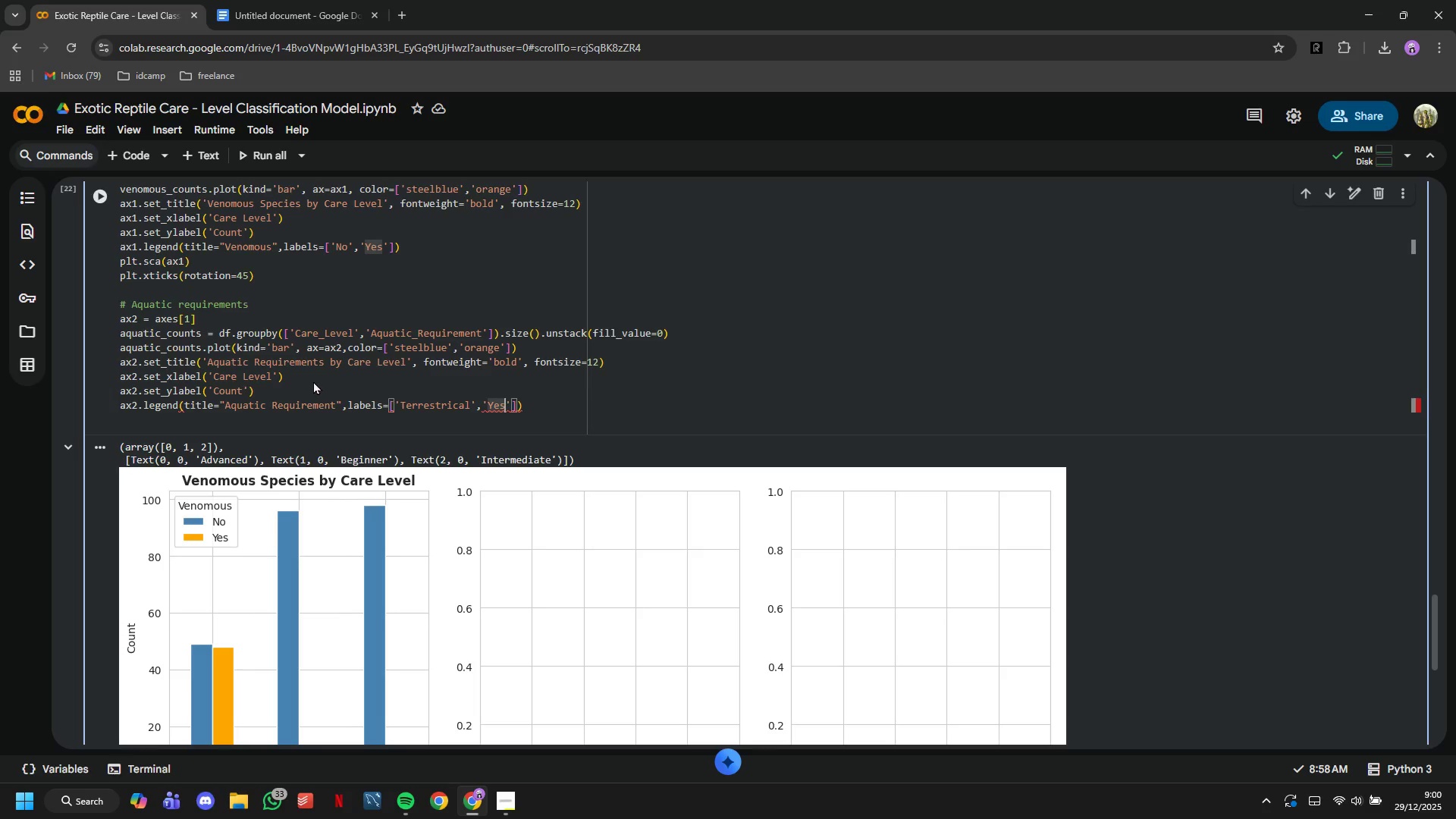 
key(Backspace)
key(Backspace)
key(Backspace)
type(Aquatic)
 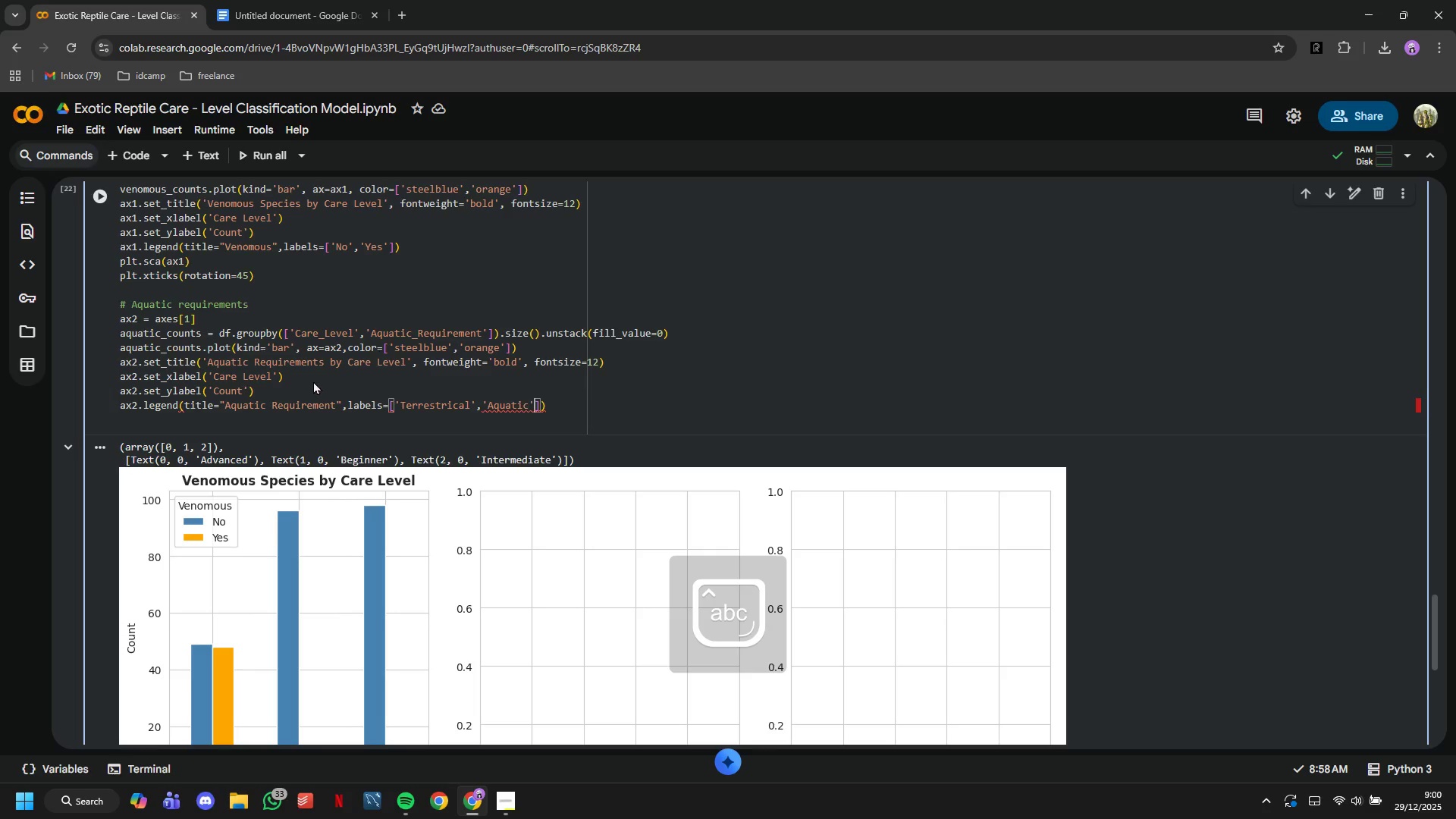 
key(ArrowRight)
 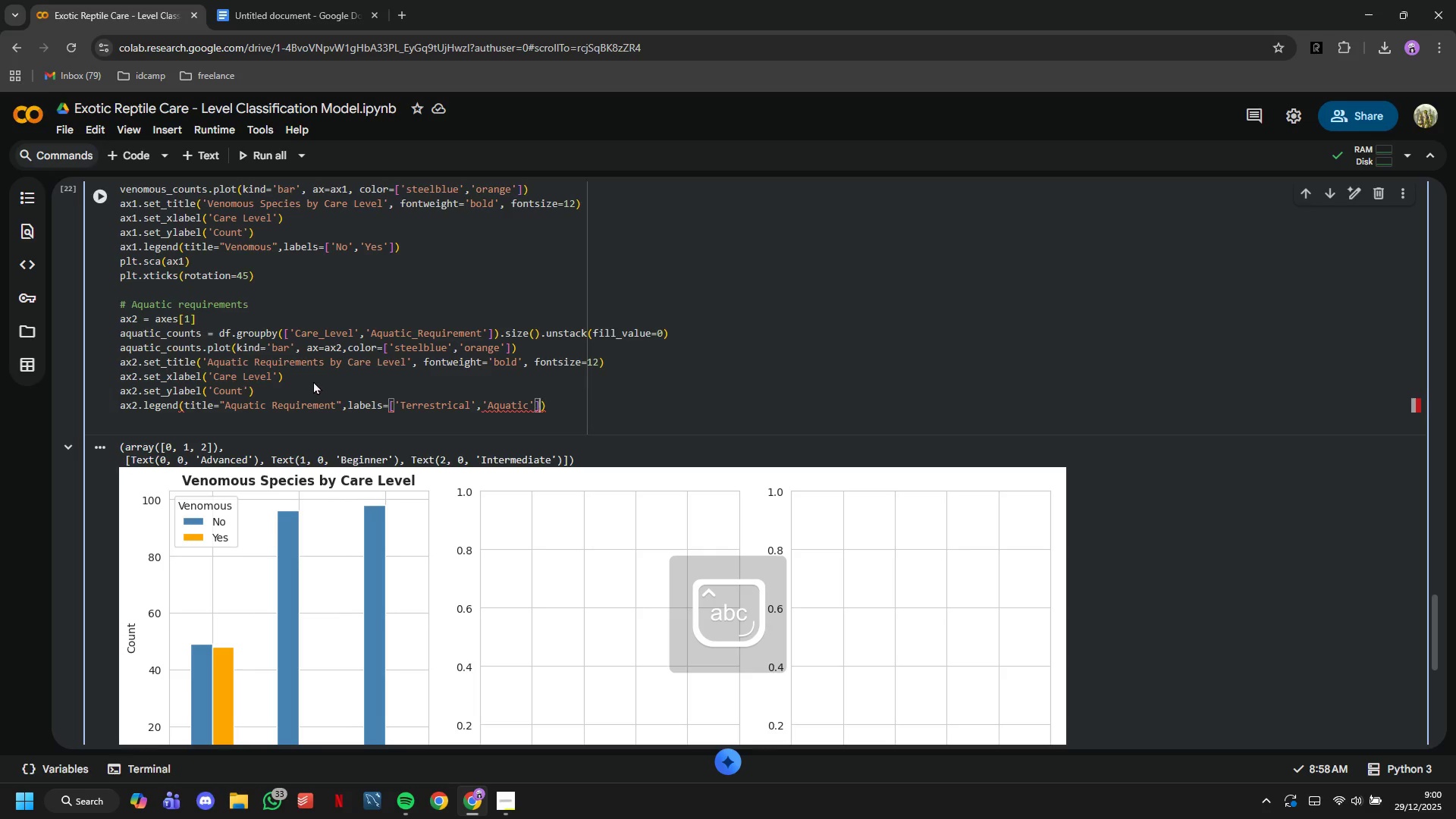 
key(ArrowRight)
 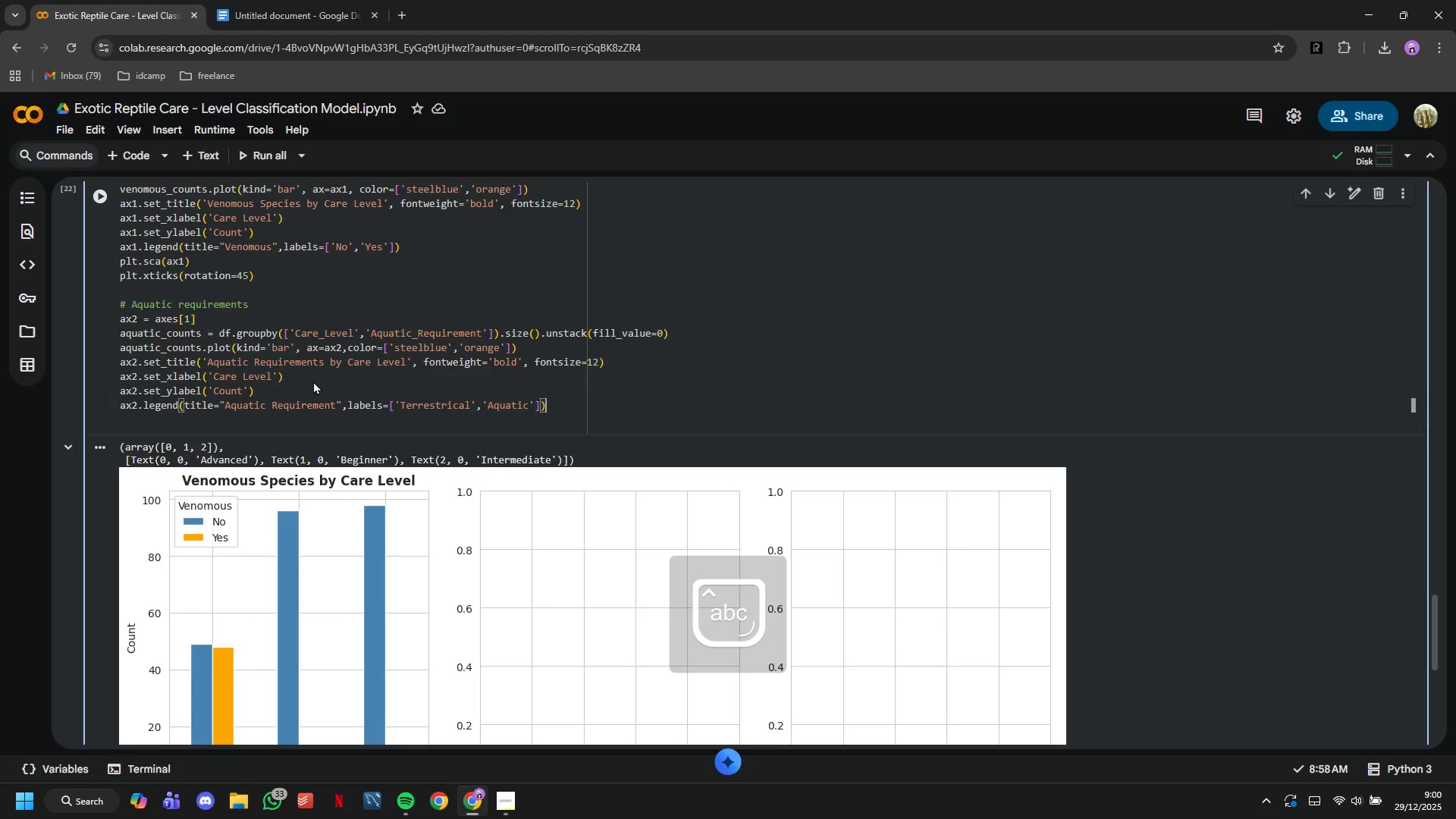 
key(ArrowRight)
 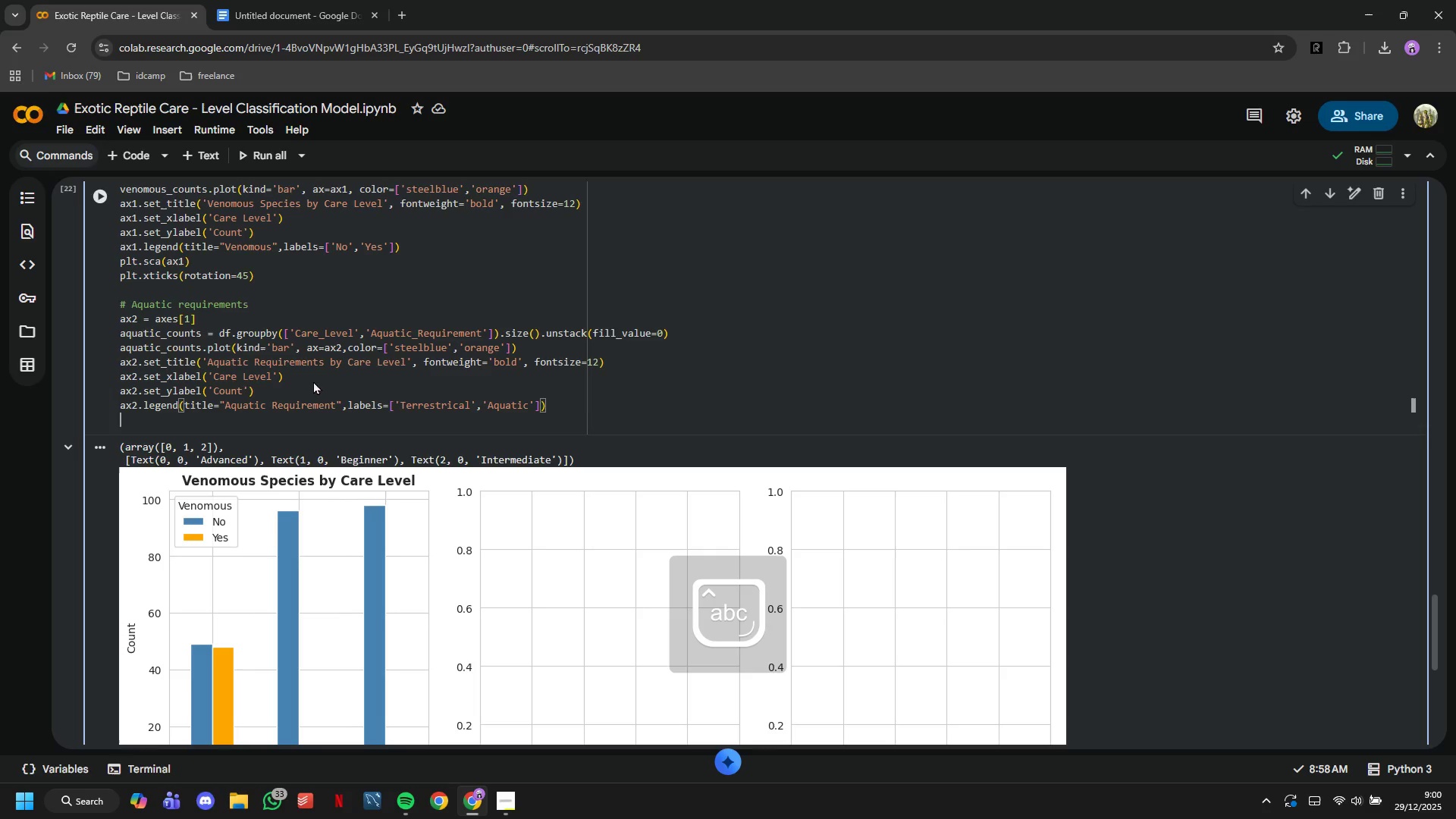 
key(ArrowRight)
 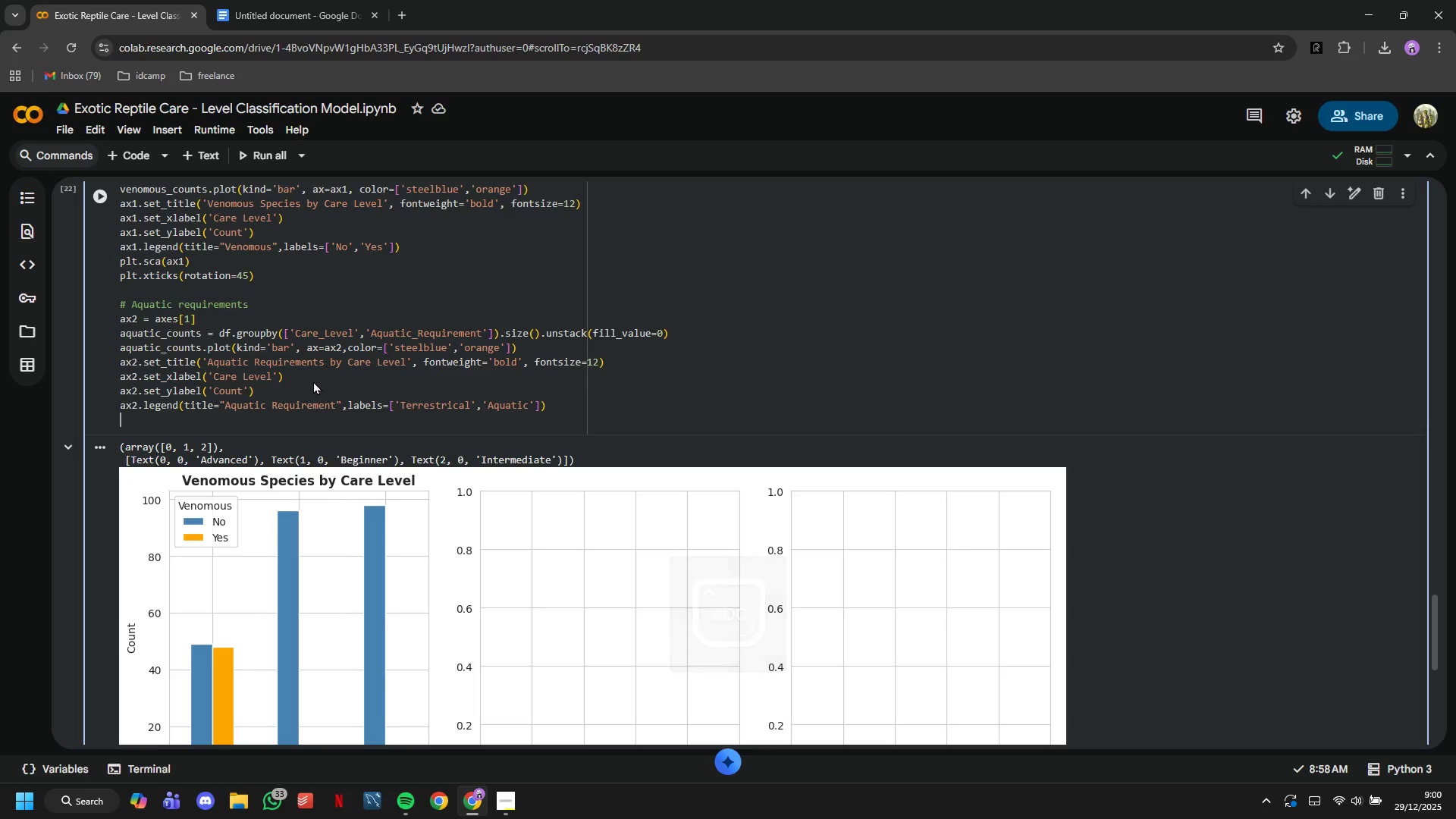 
type(ax2.tick)
key(Tab)
key(Tab)
 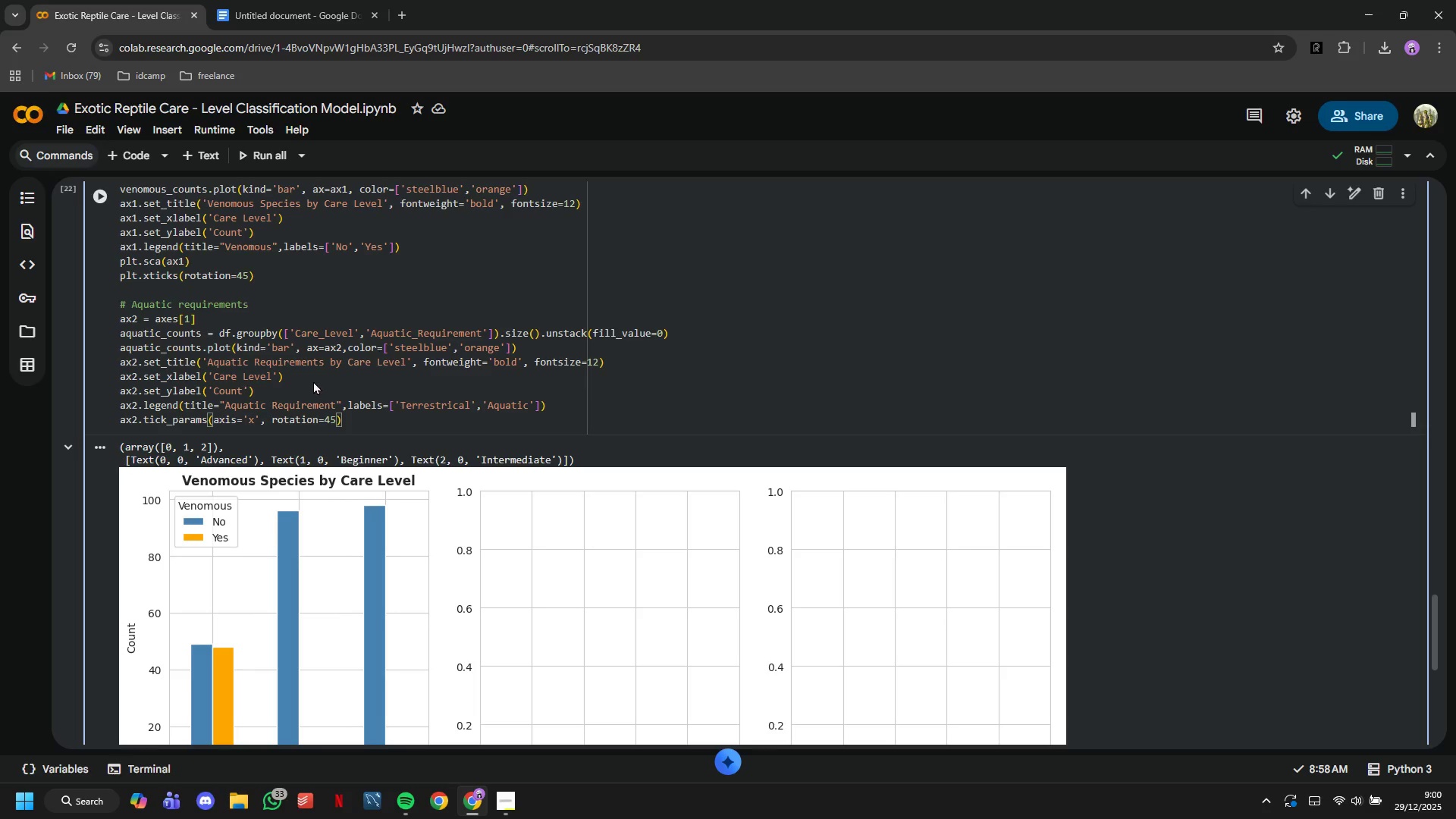 
left_click([97, 196])
 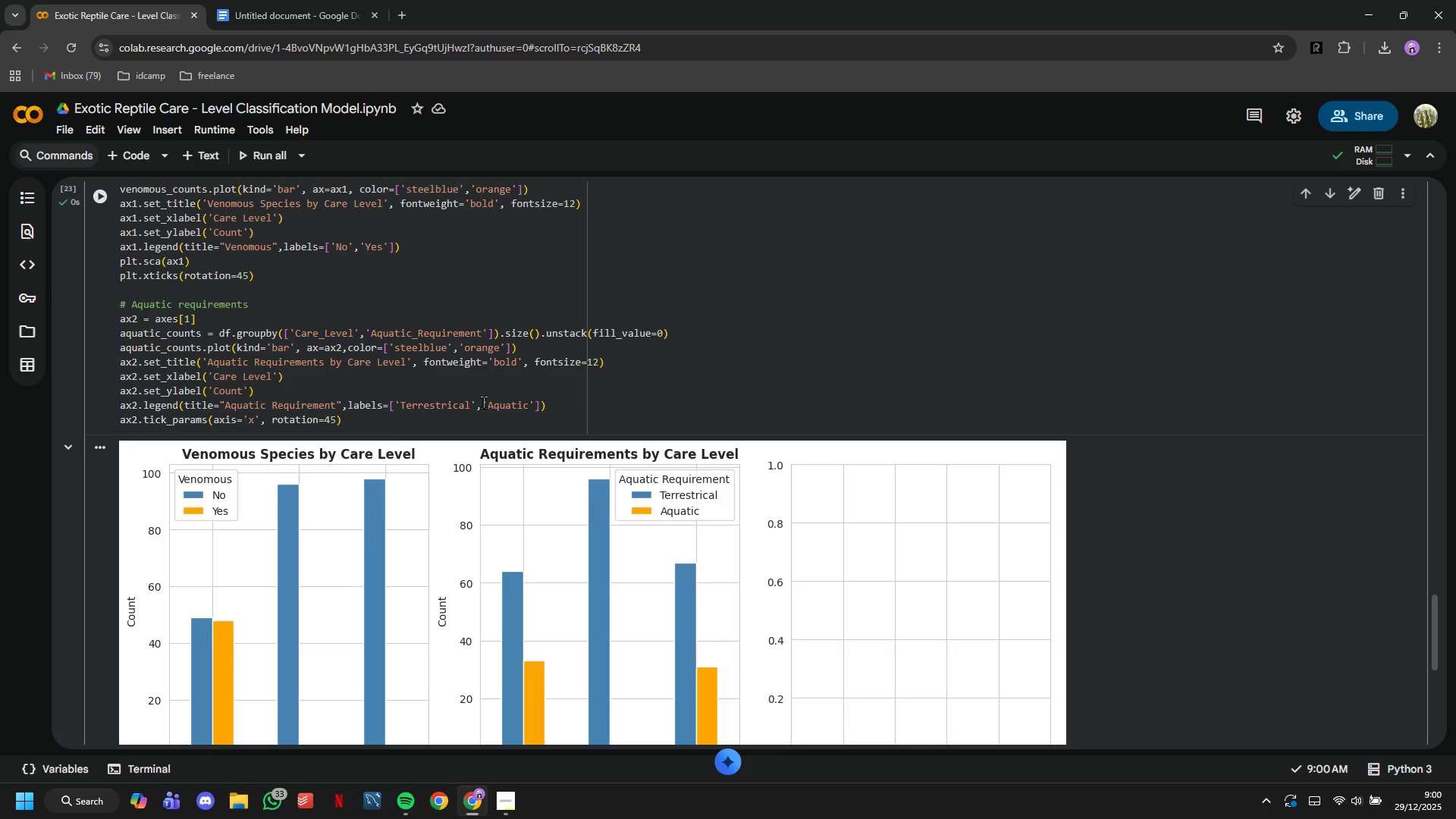 
scroll: coordinate [484, 403], scroll_direction: down, amount: 2.0
 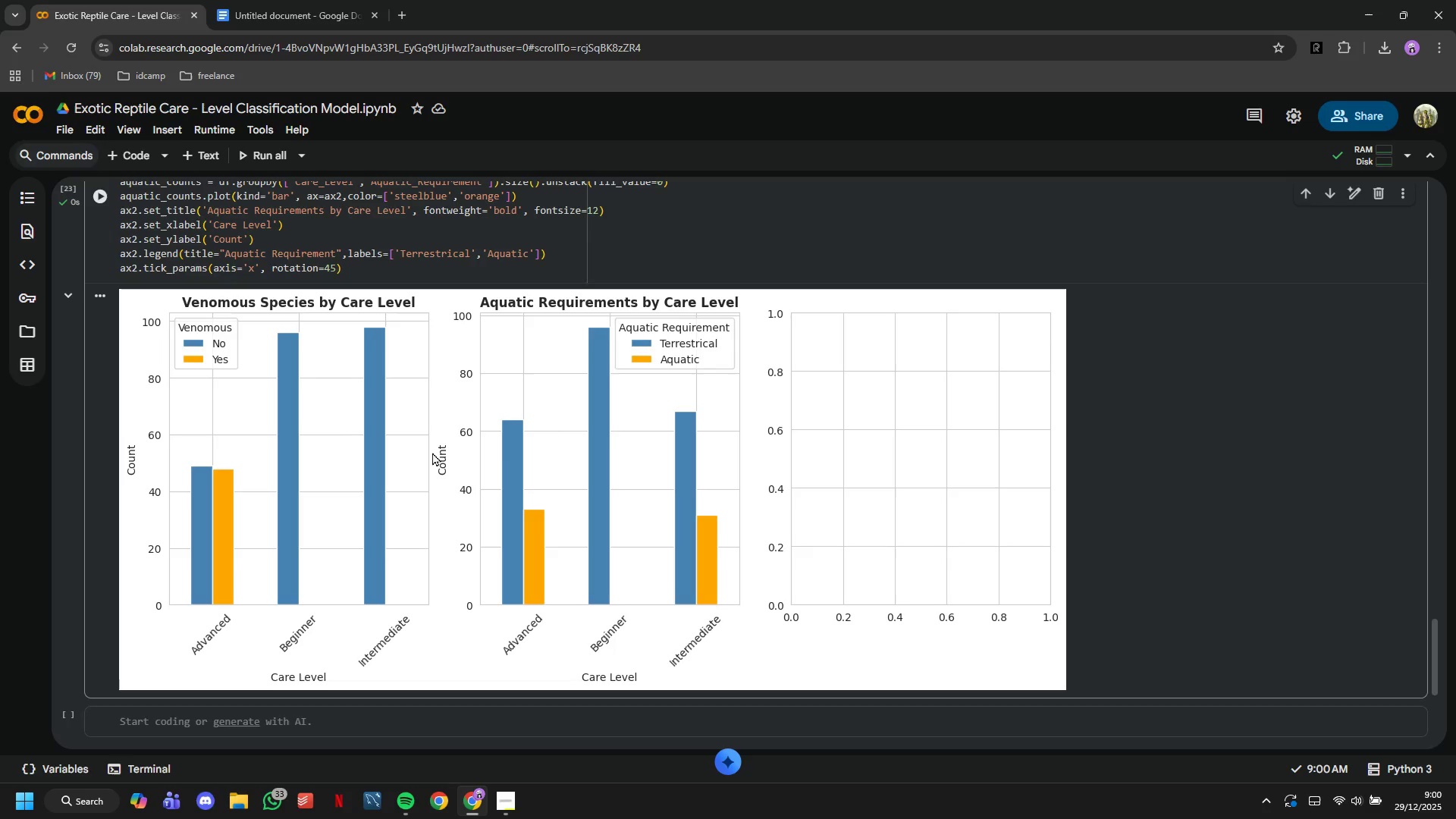 
wait(18.41)
 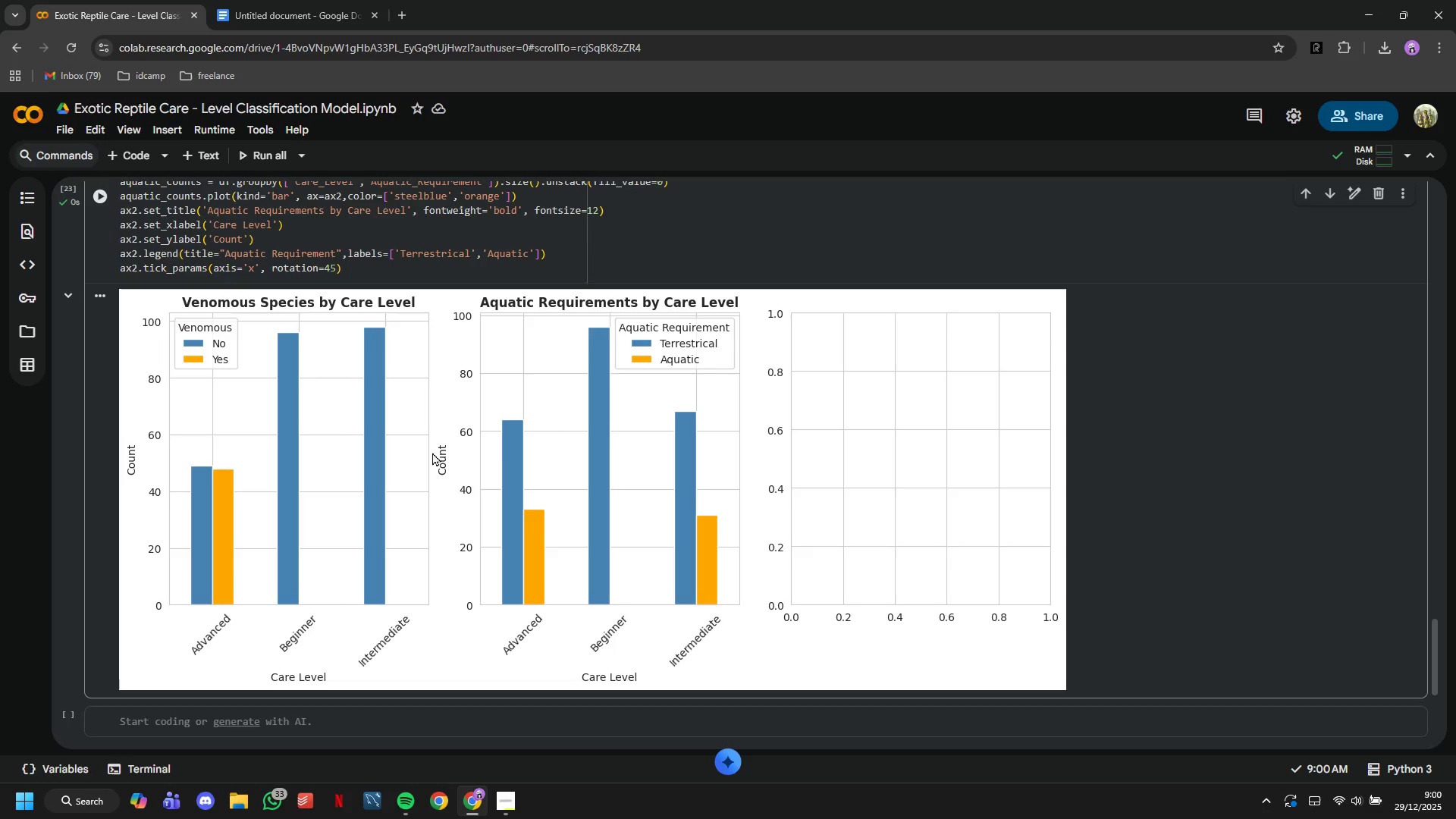 
left_click([513, 795])